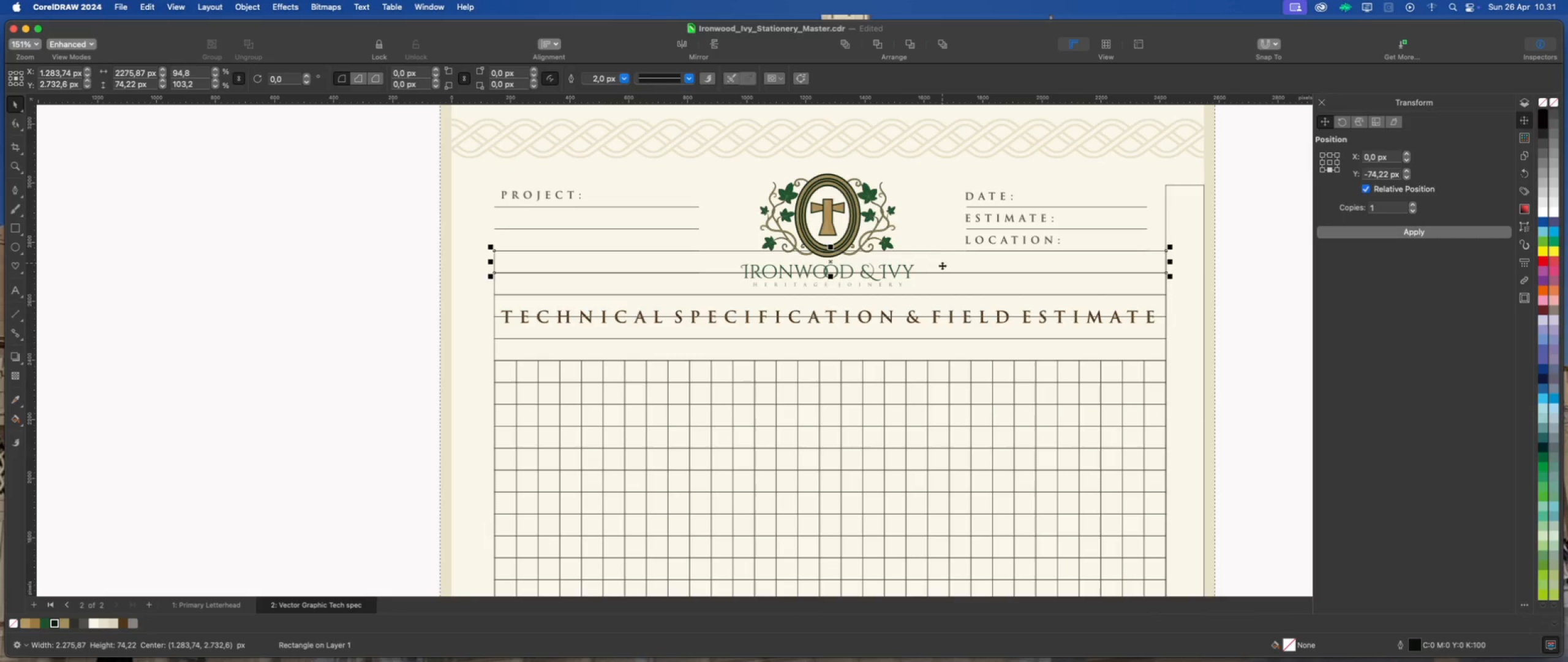 
key(Delete)
 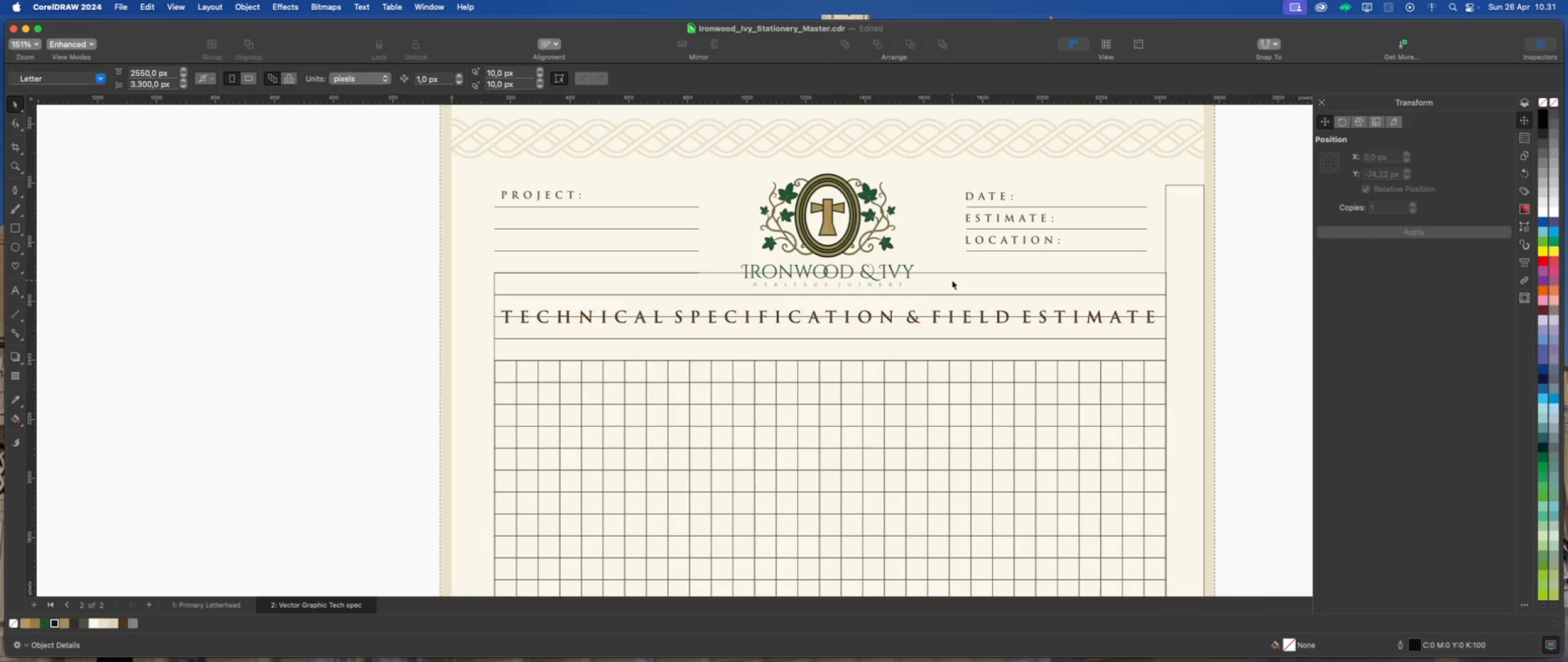 
left_click([952, 281])
 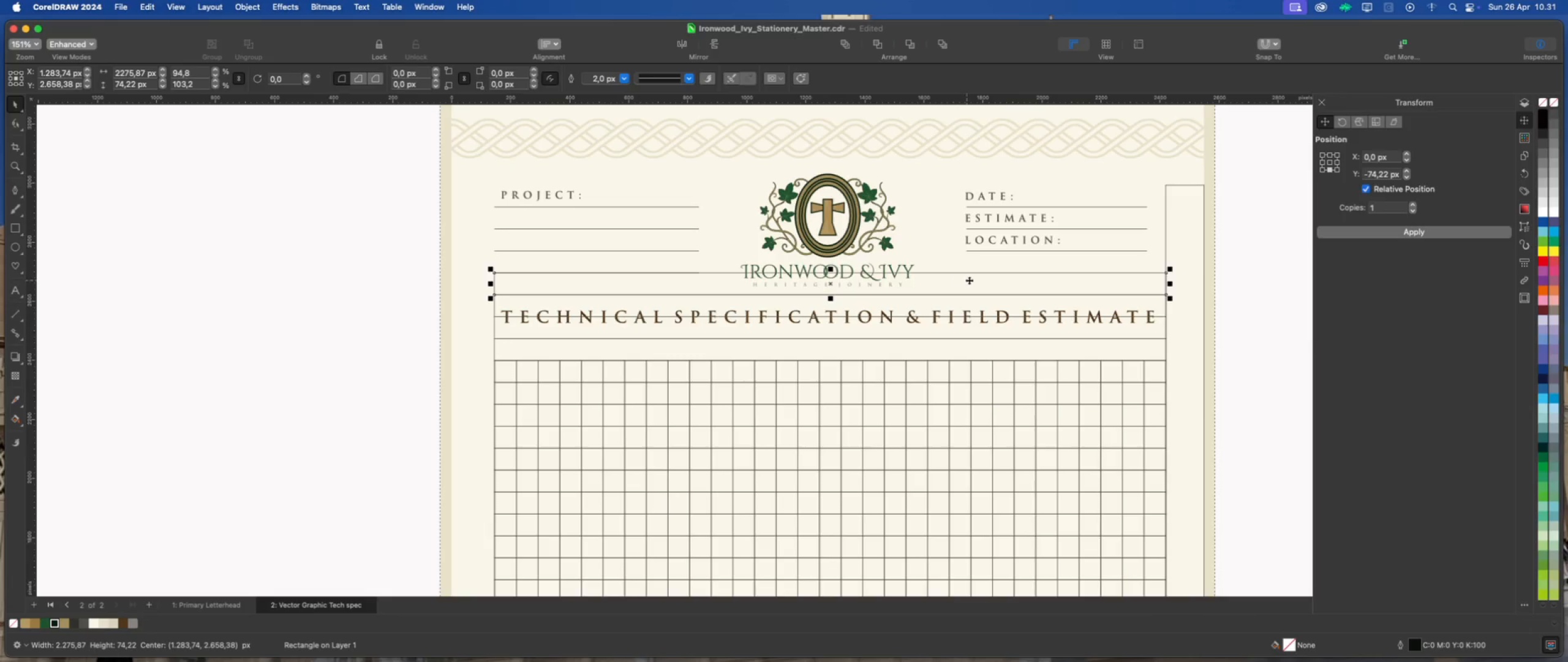 
key(Delete)
 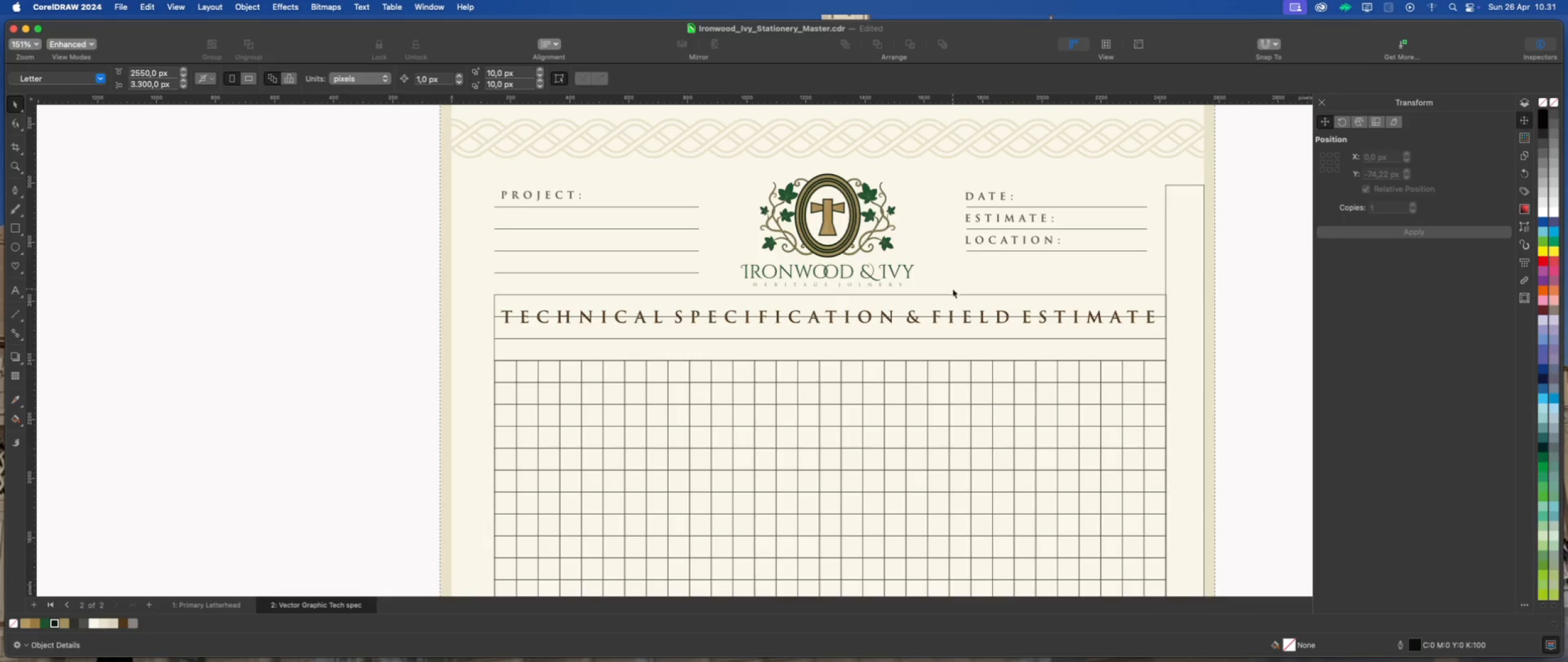 
left_click([954, 295])
 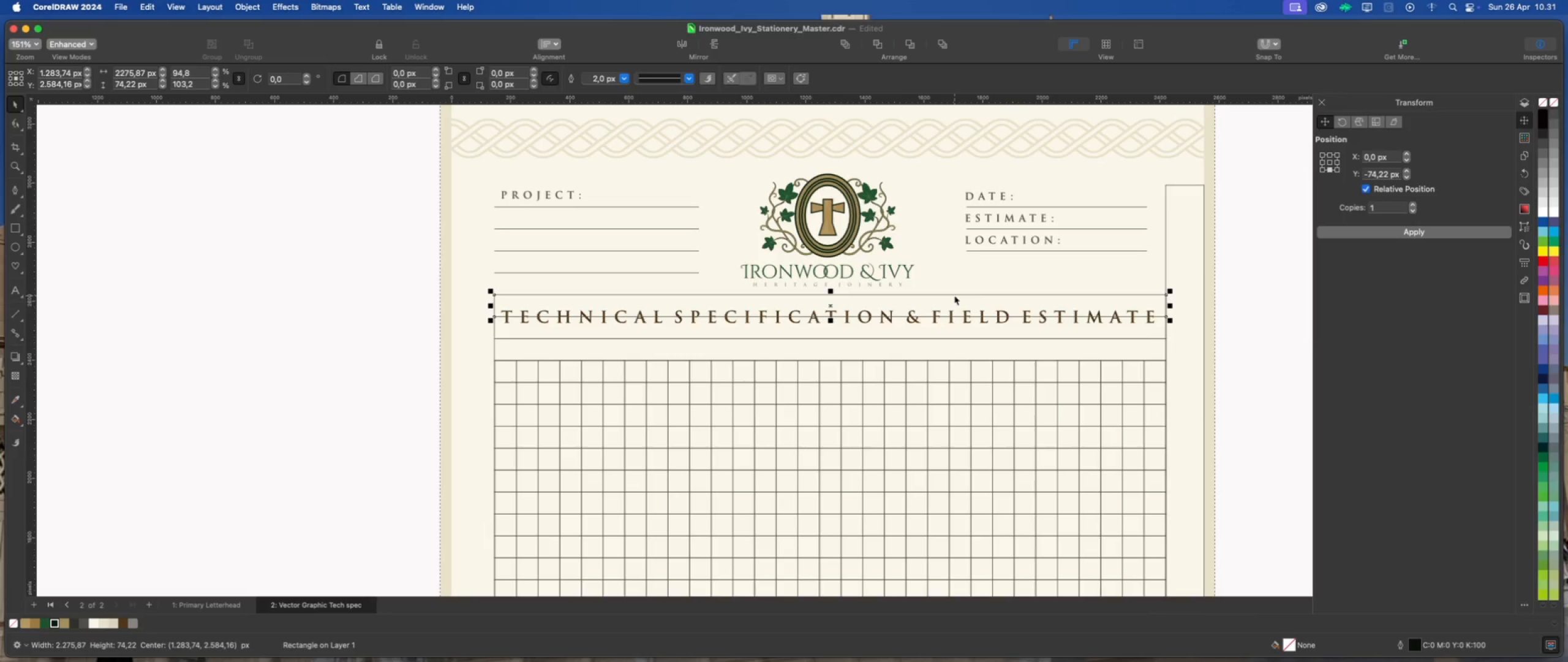 
key(Delete)
 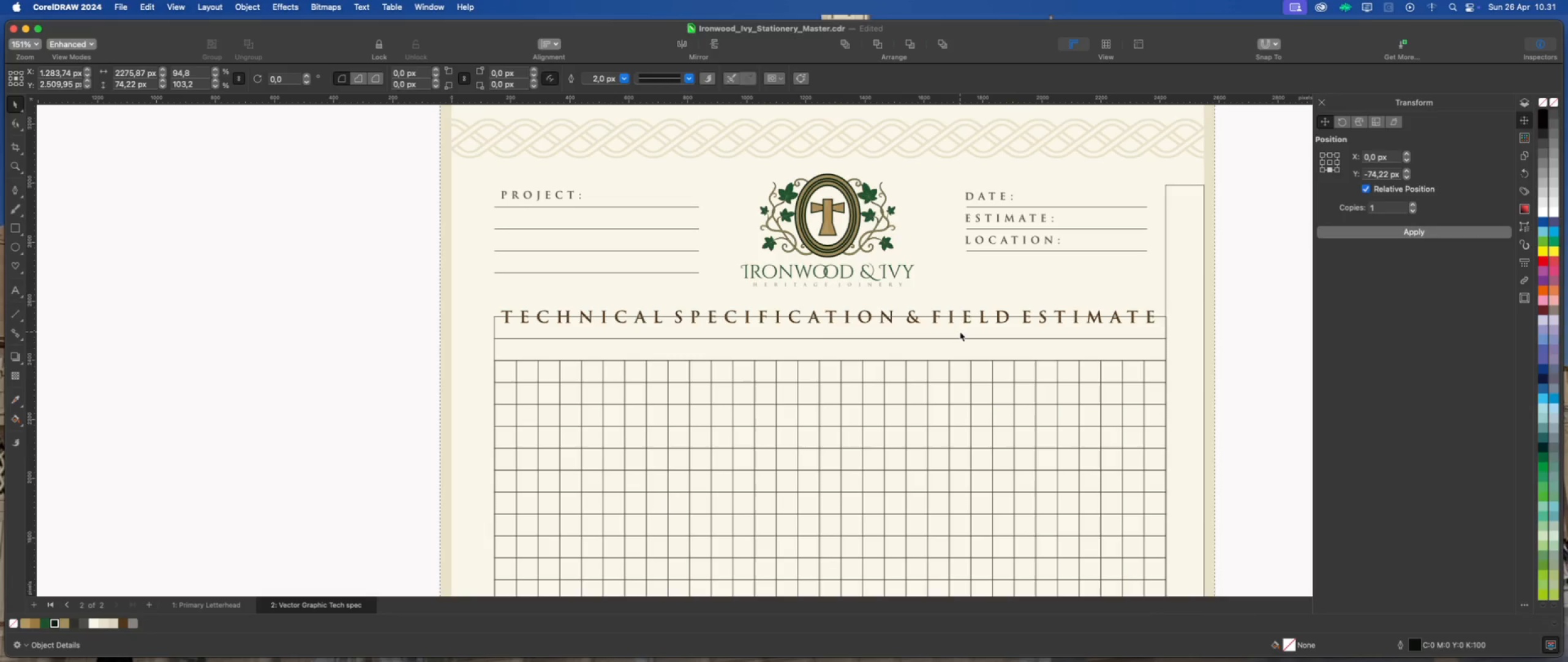 
left_click([960, 332])
 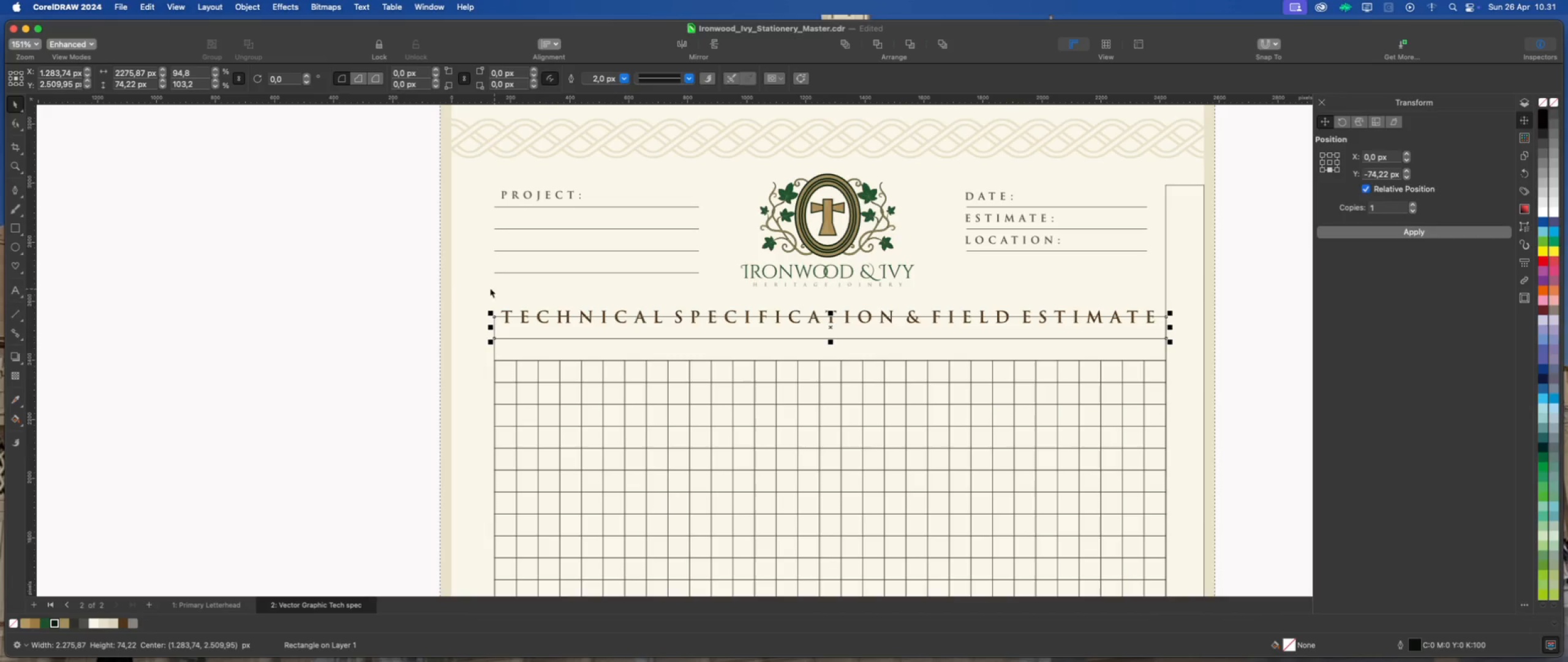 
left_click([441, 276])
 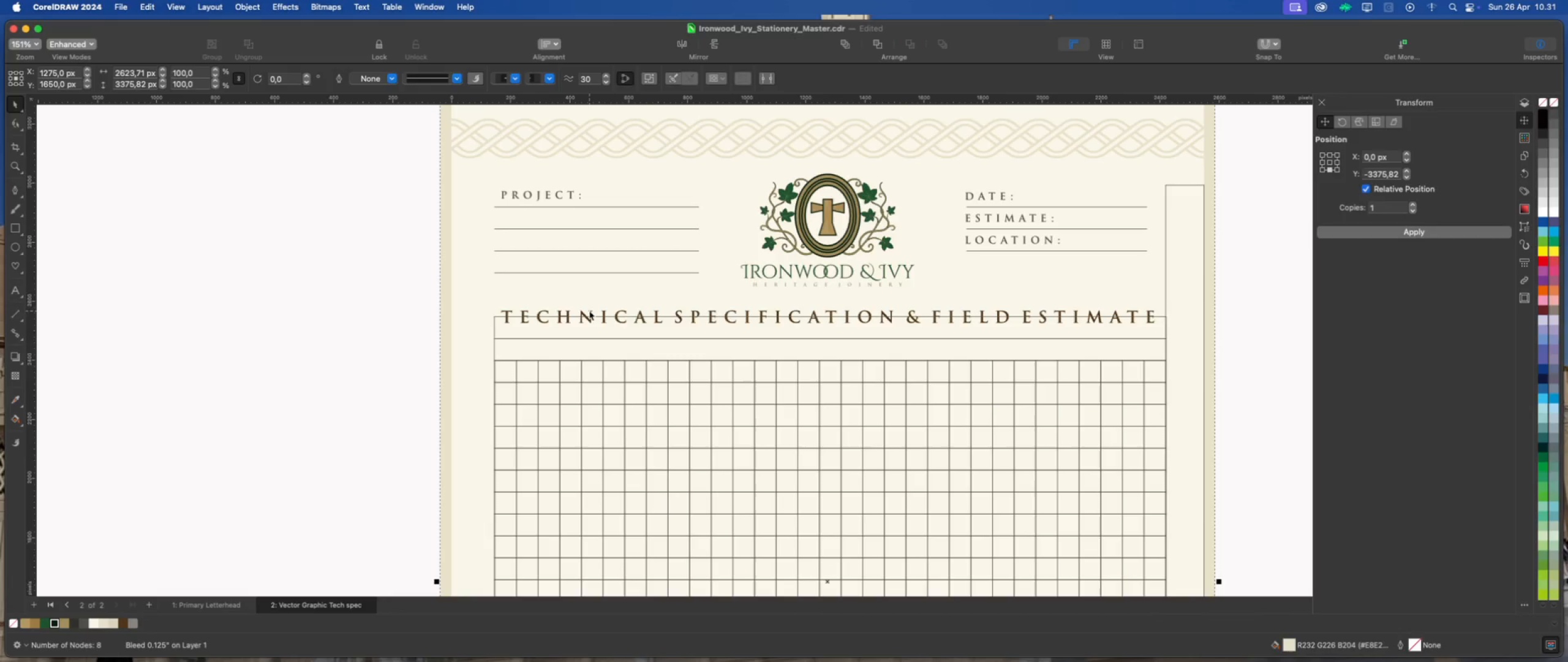 
left_click([589, 311])
 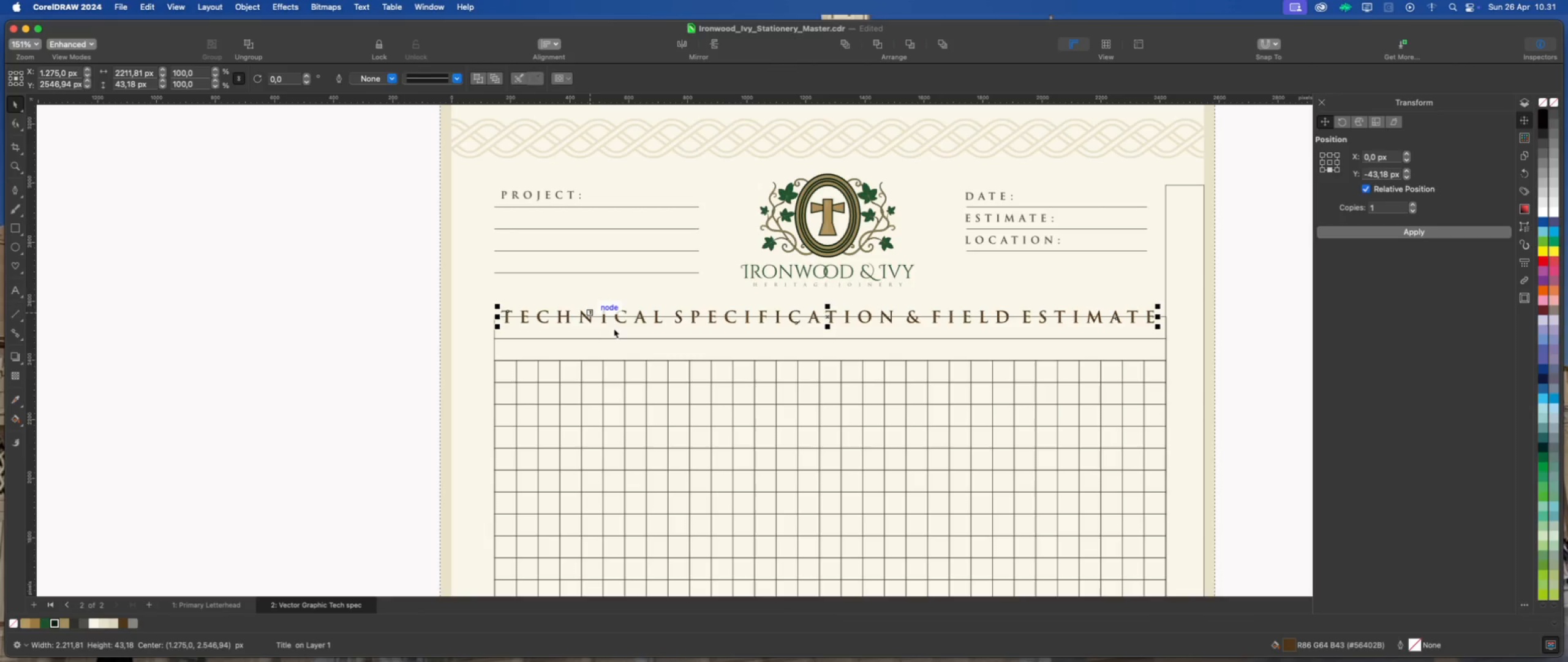 
hold_key(key=ShiftLeft, duration=0.5)
left_click([617, 330])
 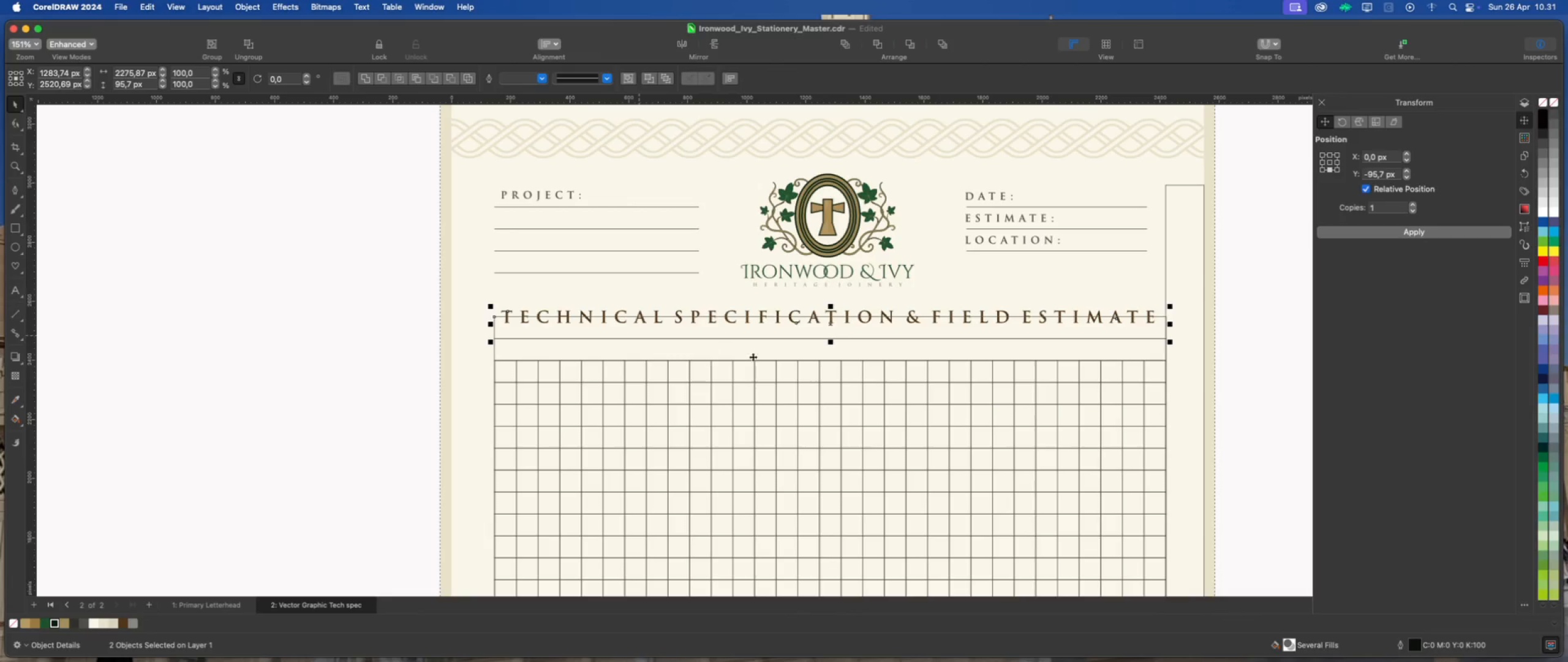 
key(Shift+E)
 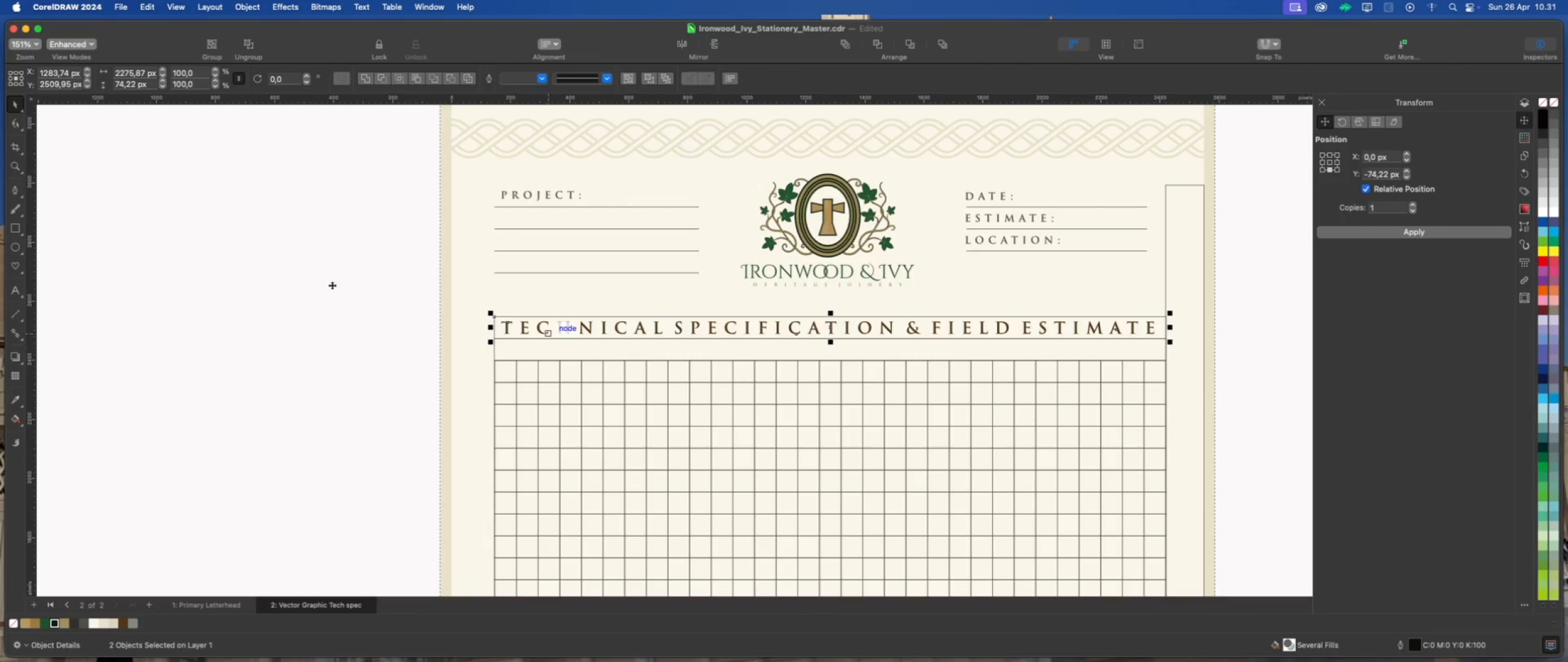 
left_click([323, 281])
 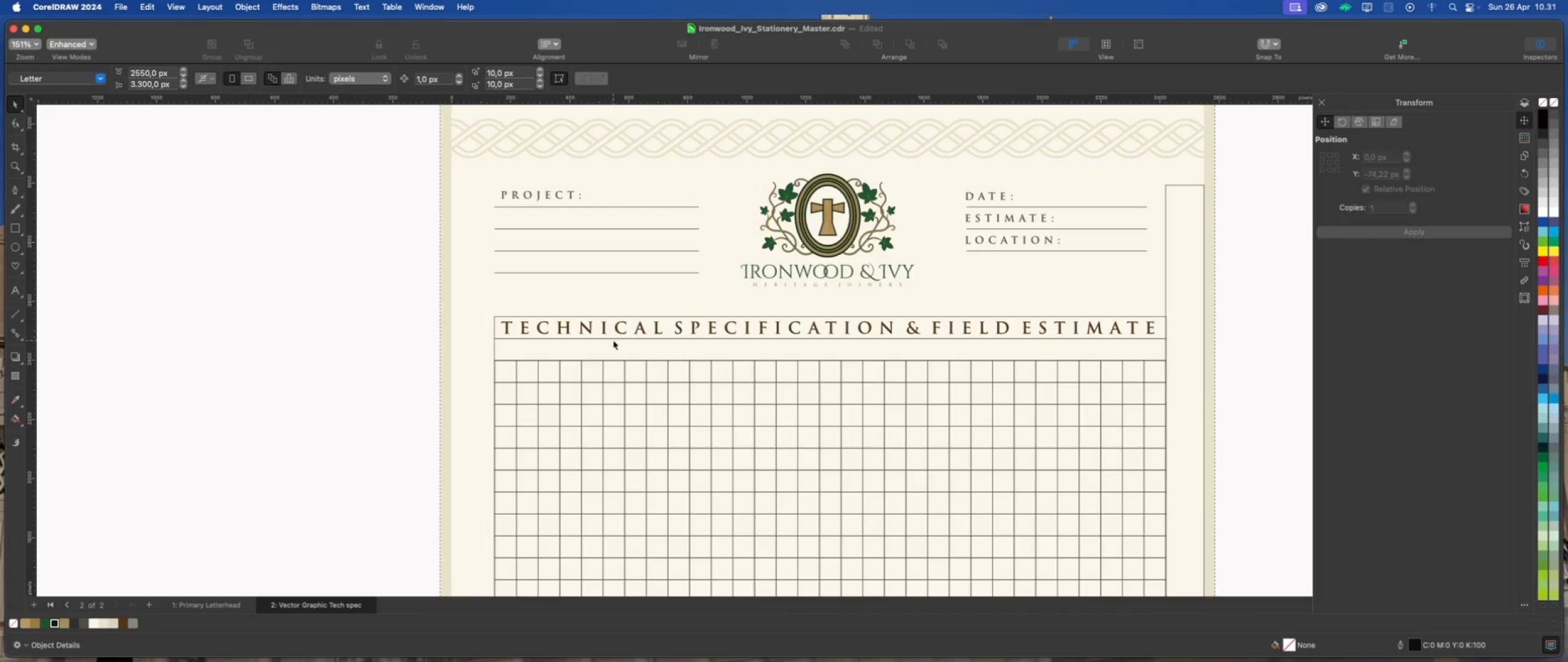 
left_click([618, 347])
 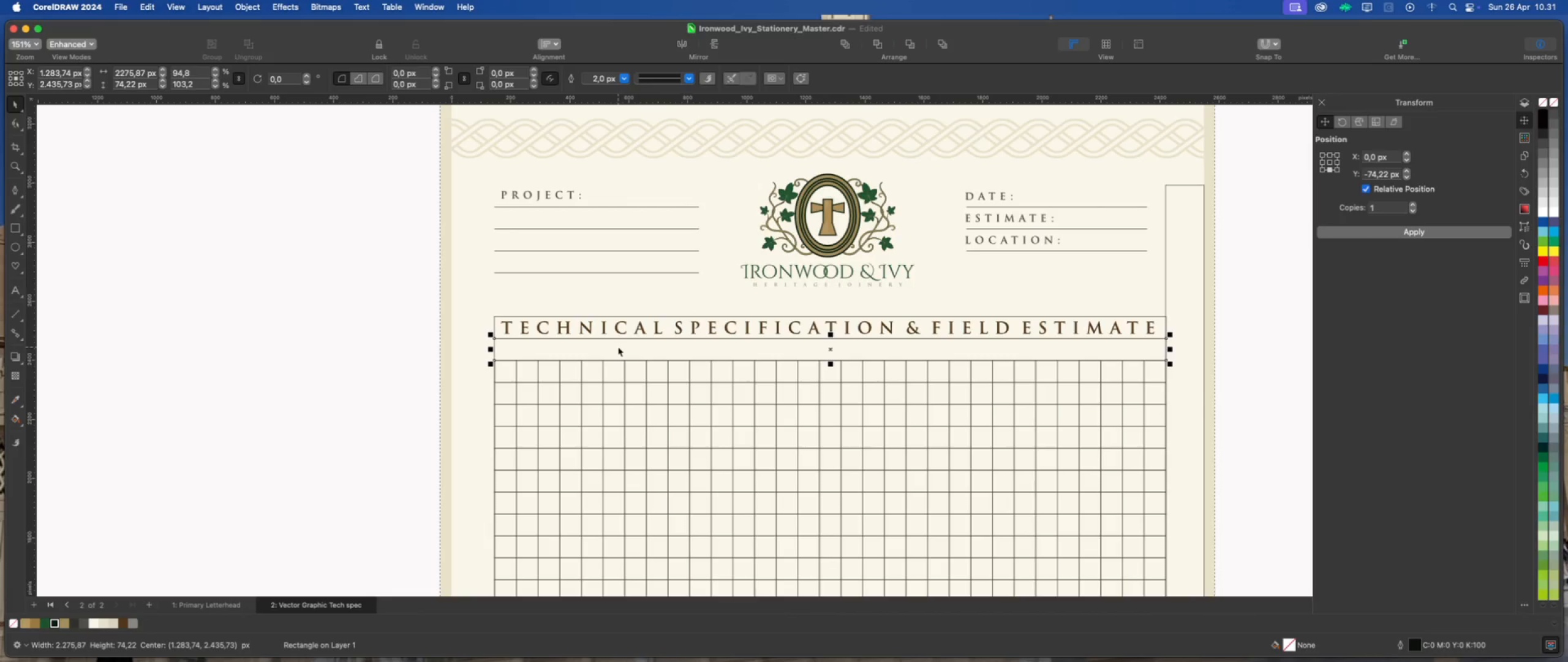 
key(Delete)
 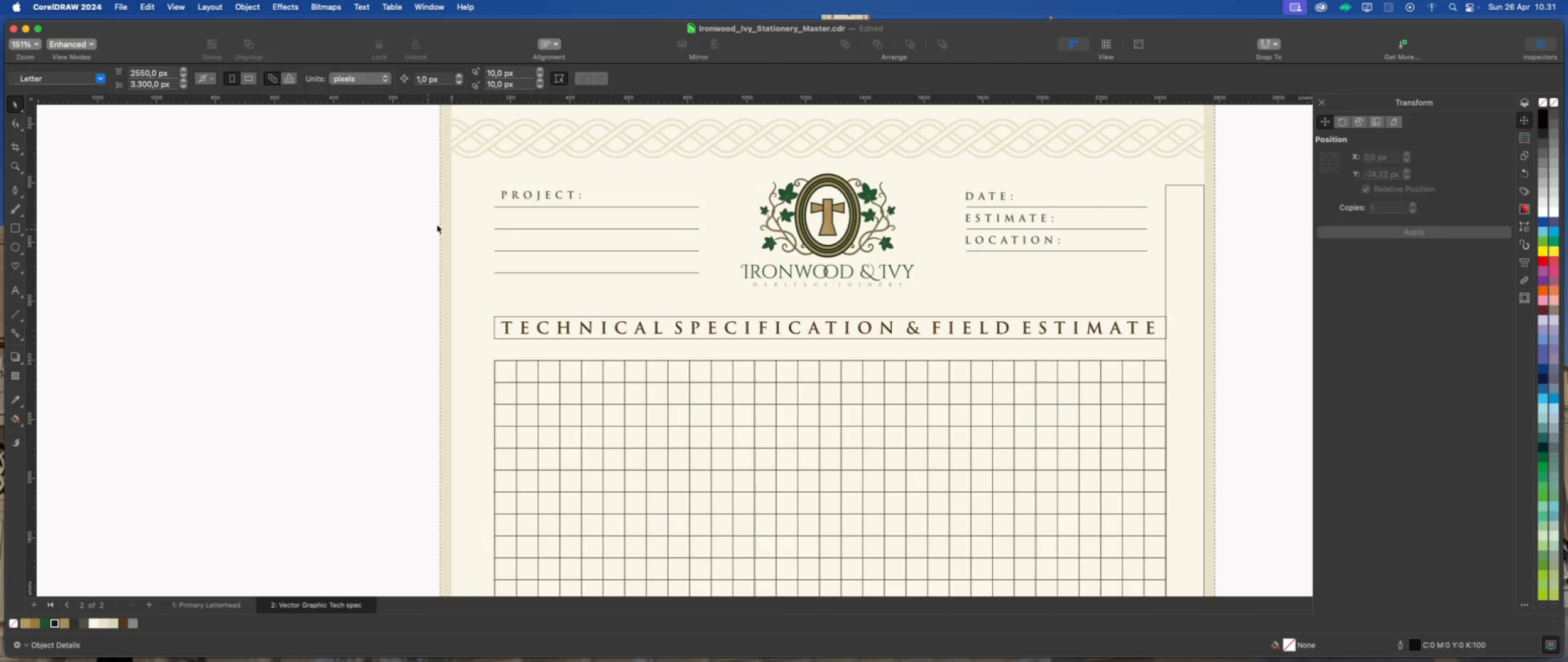 
scroll: coordinate [591, 180], scroll_direction: down, amount: 2.0
 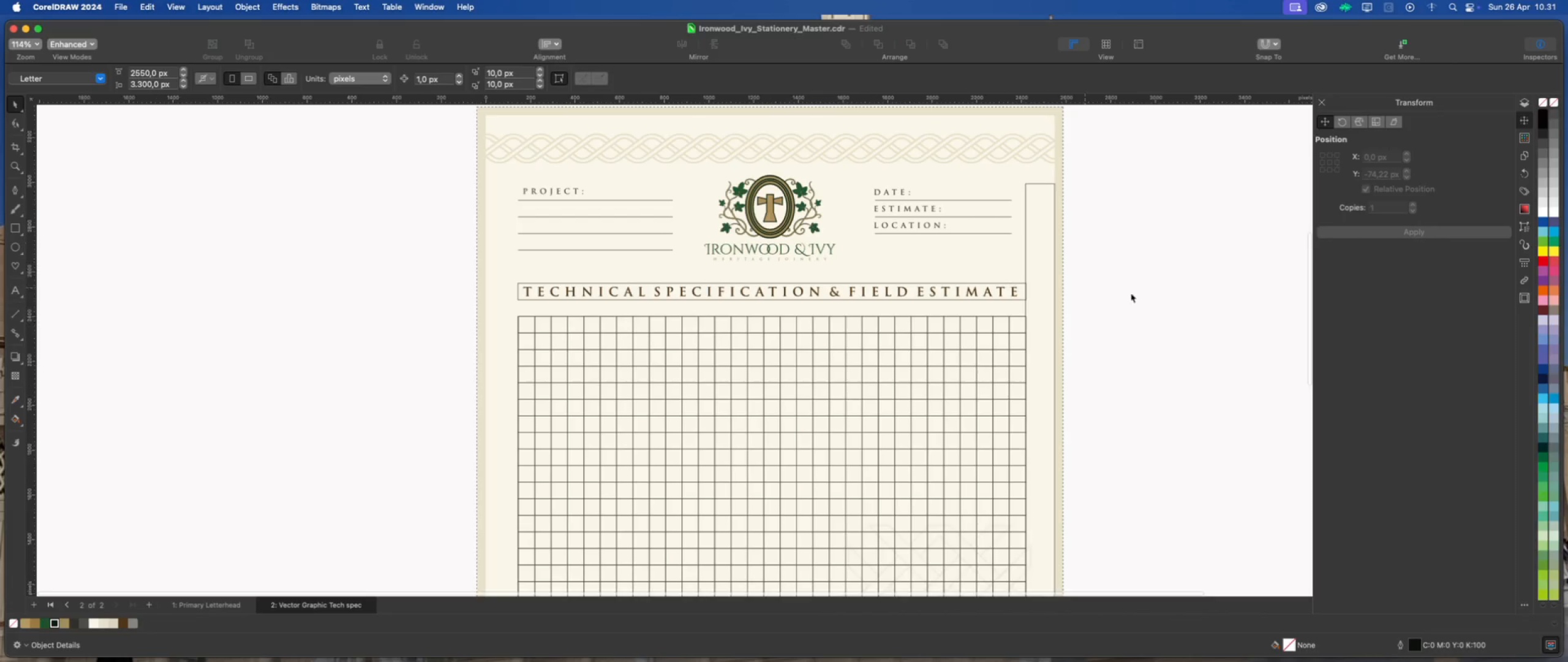 
left_click([1205, 298])
 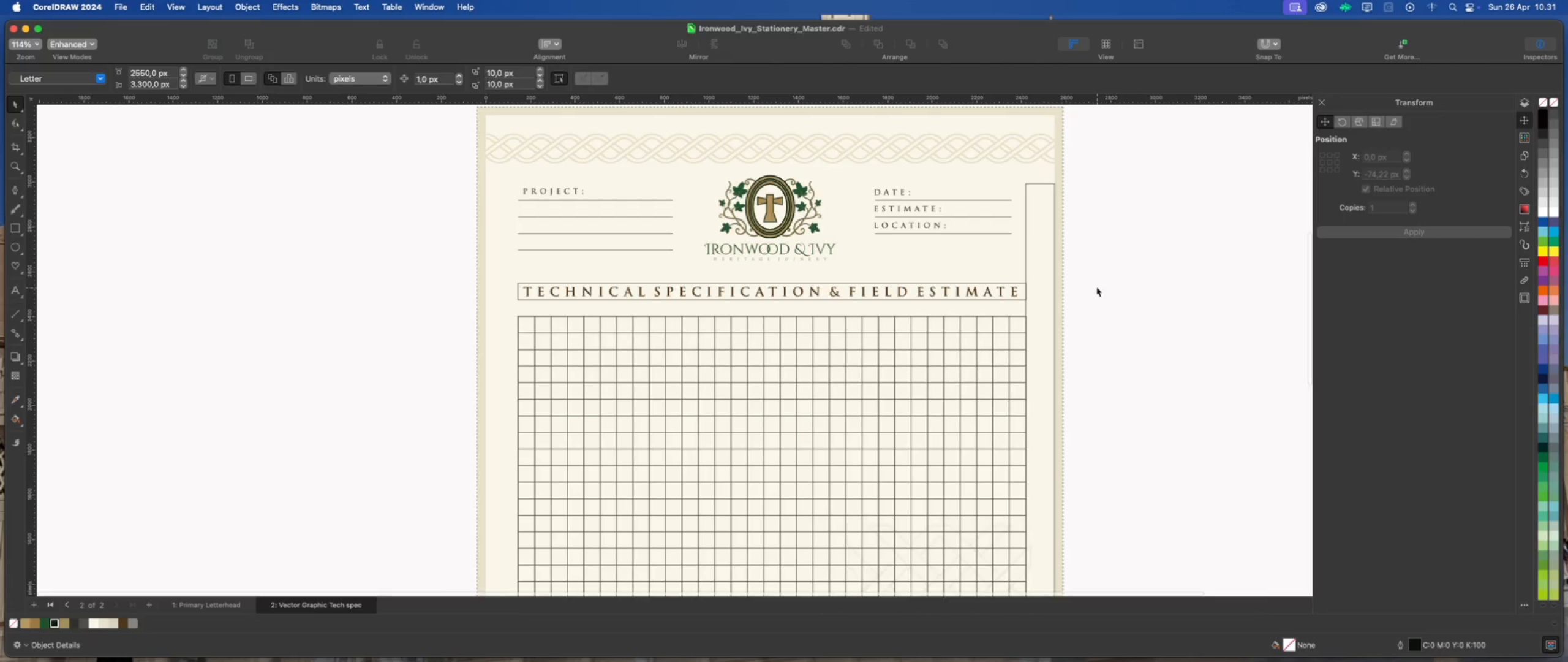 
scroll: coordinate [993, 300], scroll_direction: up, amount: 7.0
 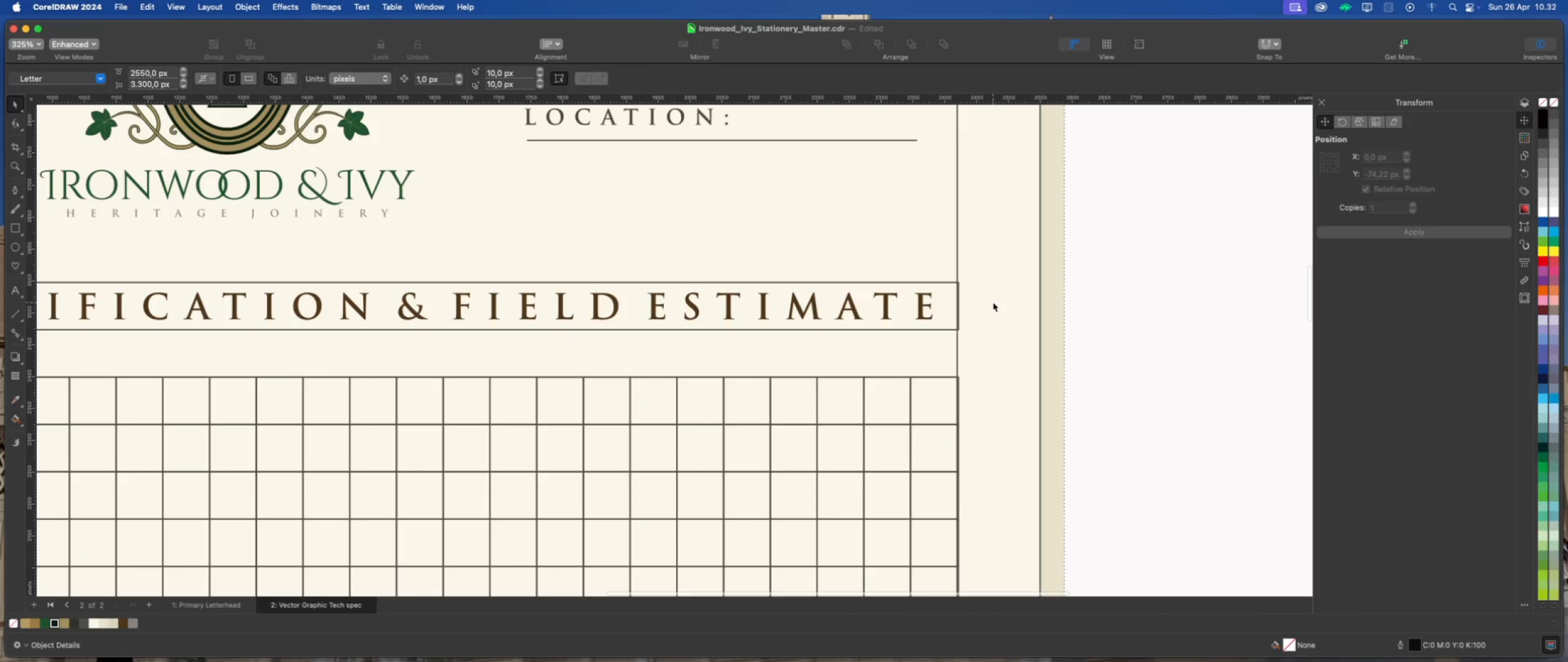 
left_click([993, 302])
 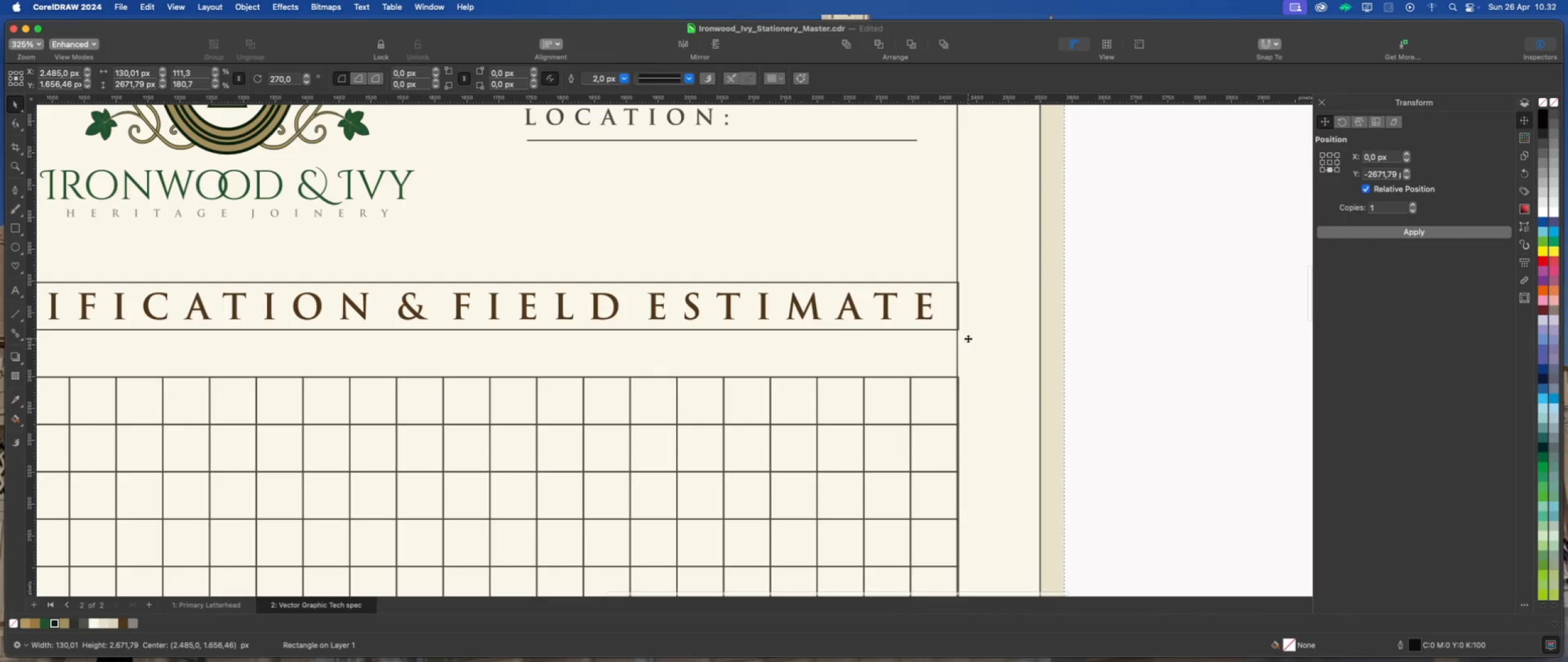 
scroll: coordinate [965, 327], scroll_direction: up, amount: 4.0
 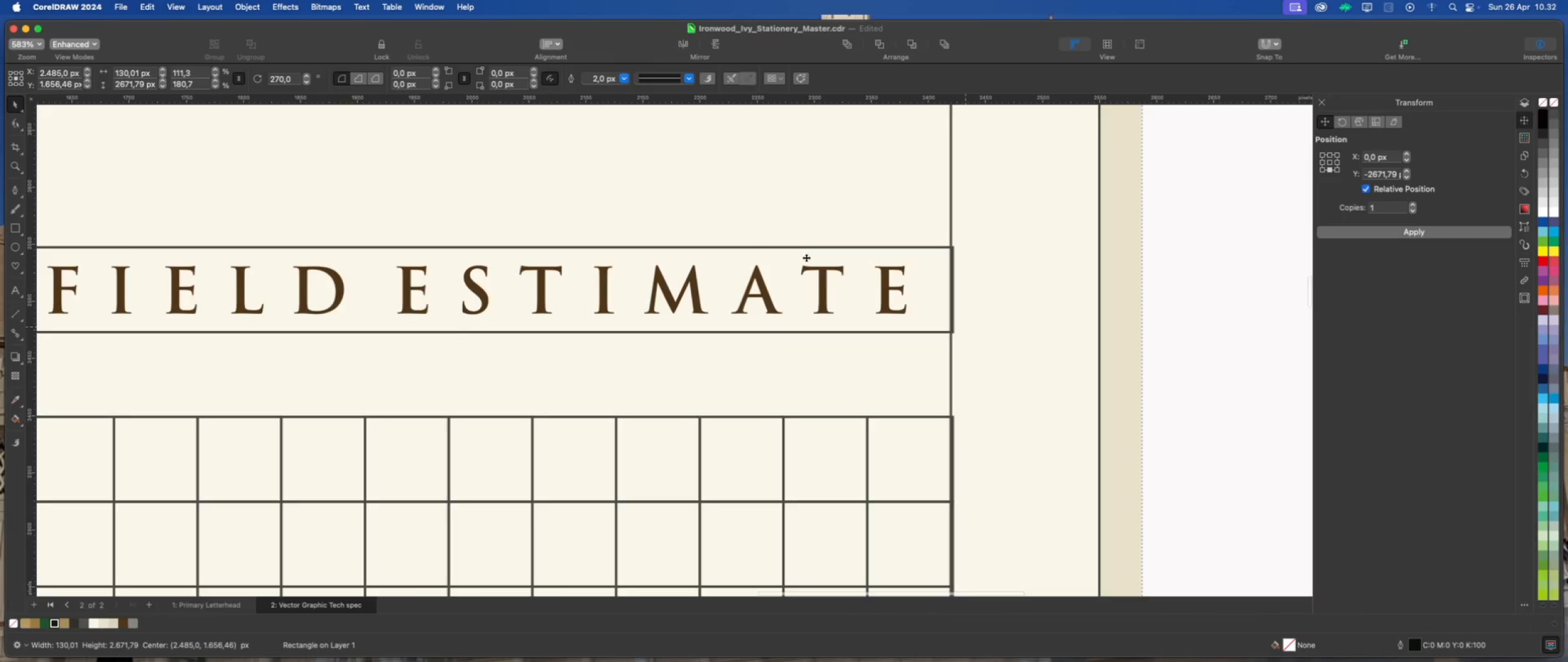 
scroll: coordinate [753, 232], scroll_direction: down, amount: 10.0
 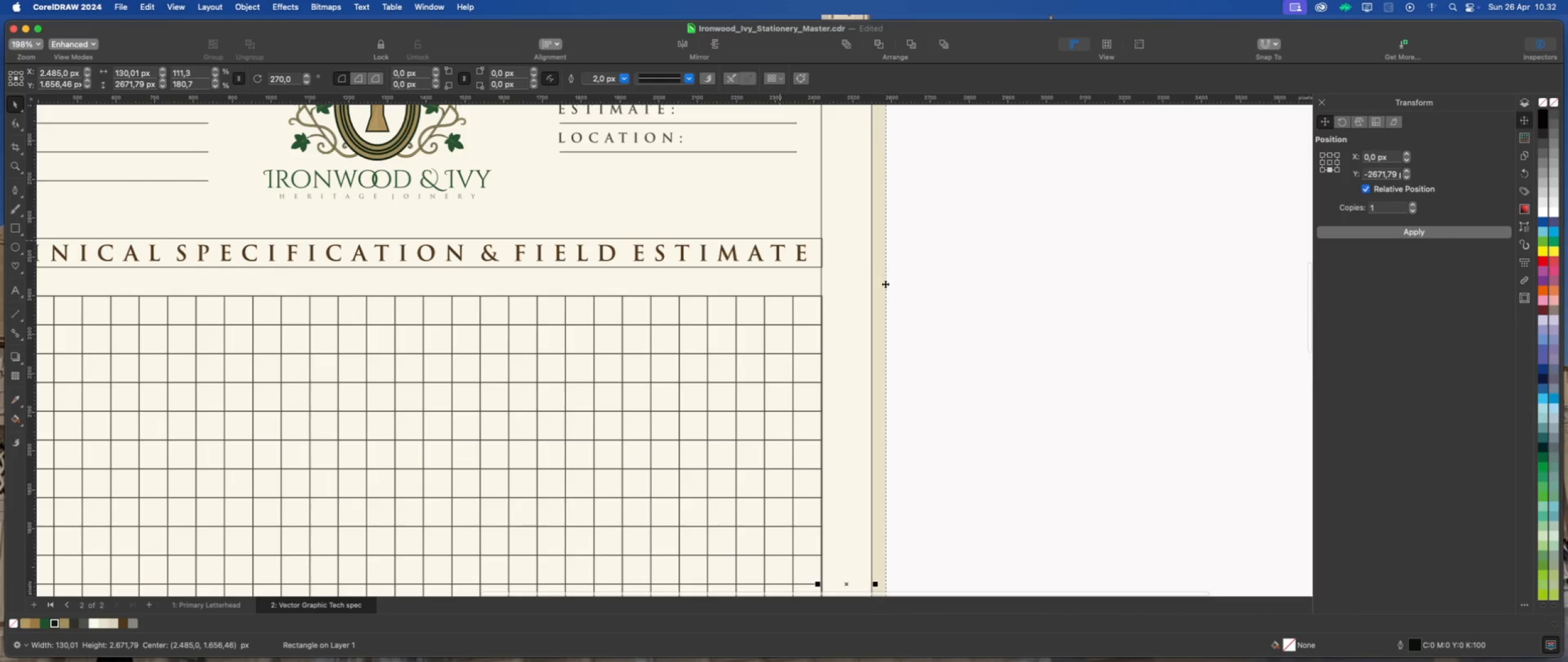 
left_click([978, 299])
 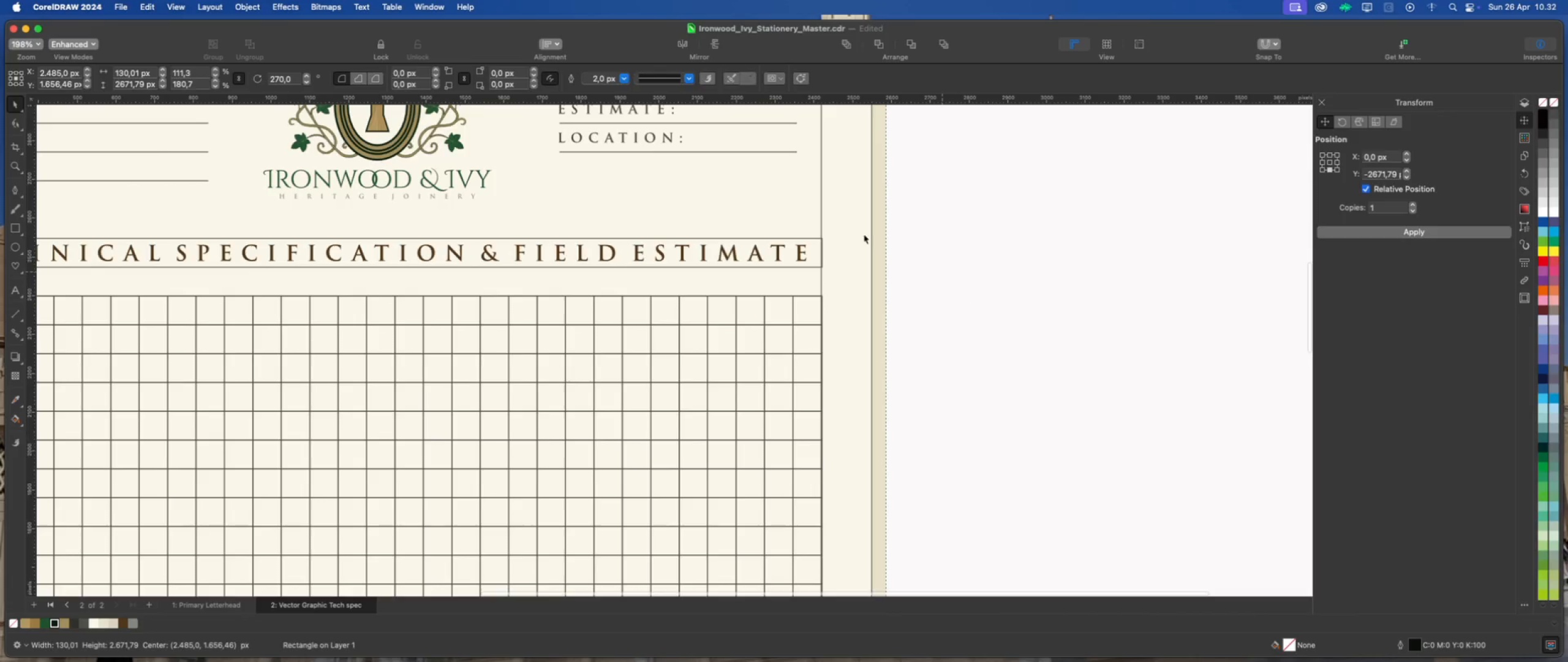 
scroll: coordinate [852, 229], scroll_direction: down, amount: 5.0
 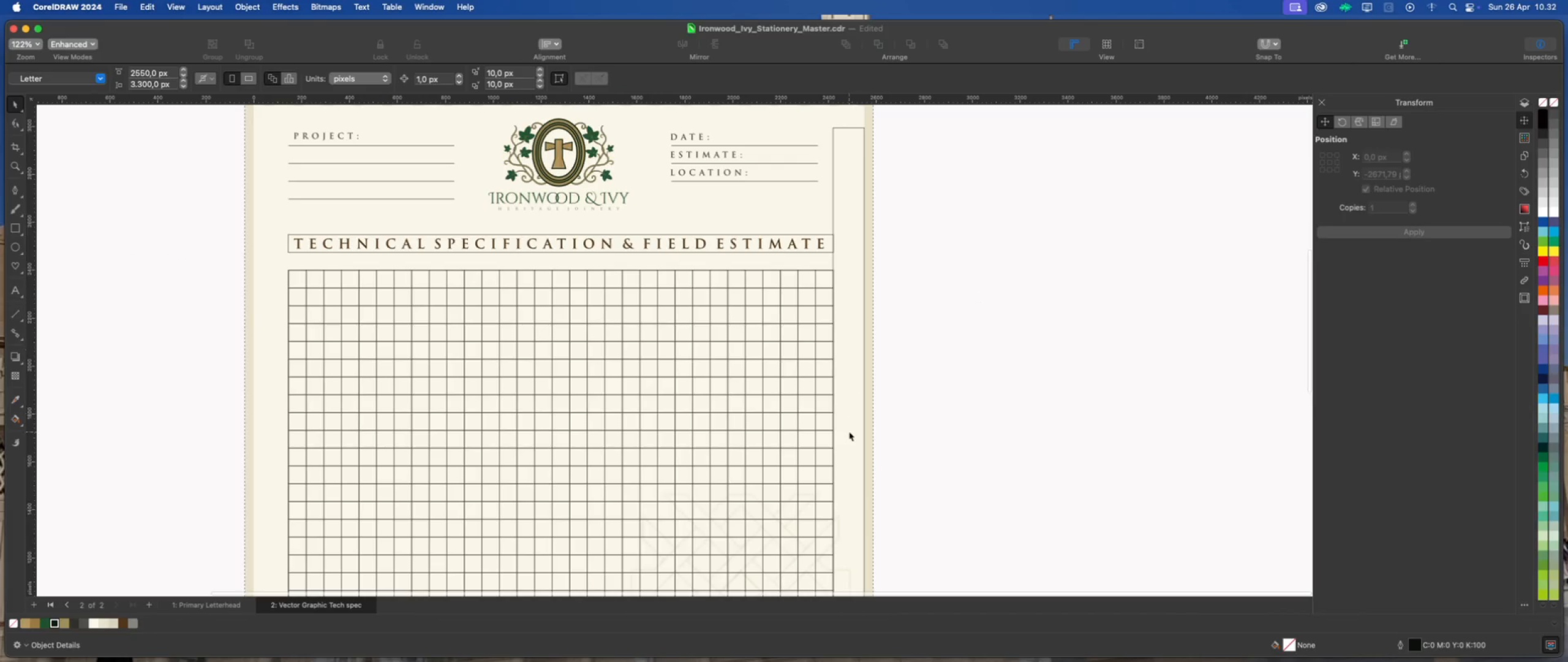 
left_click([848, 430])
 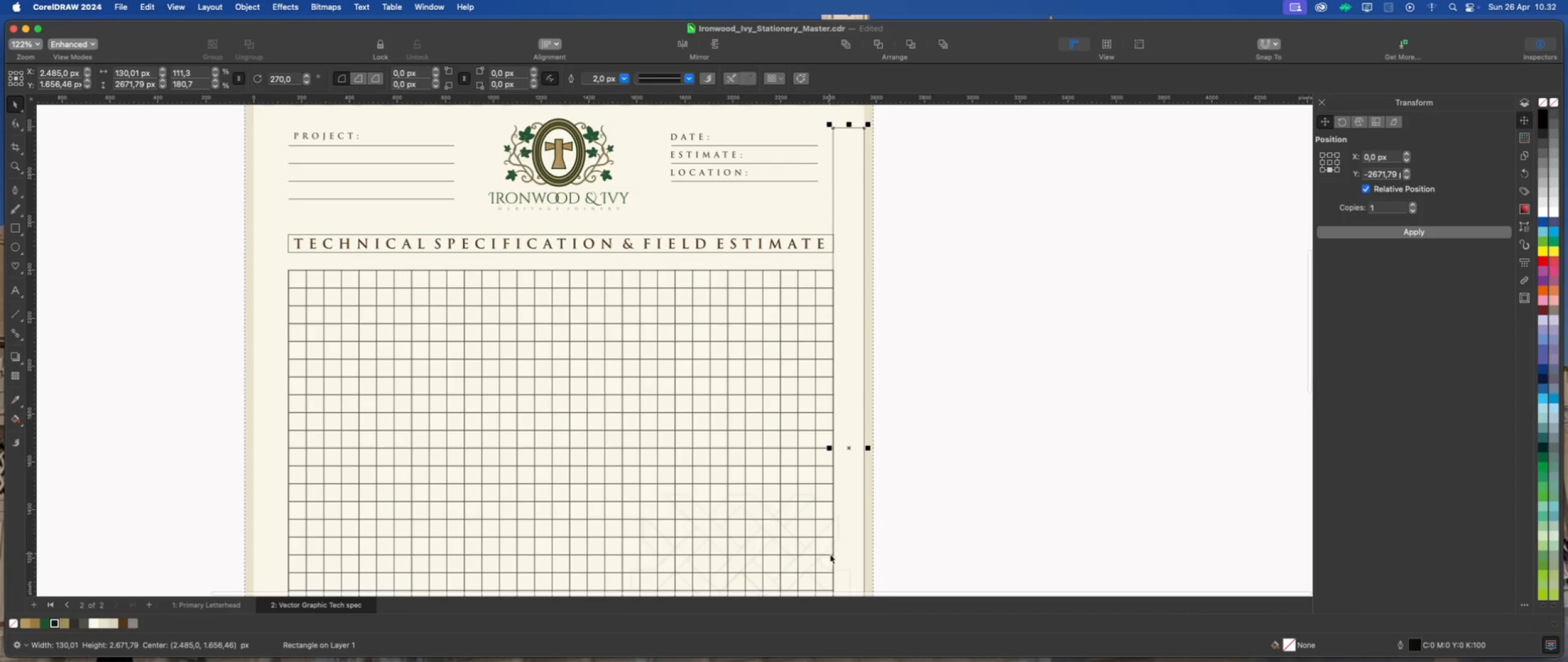 
scroll: coordinate [824, 432], scroll_direction: up, amount: 7.0
 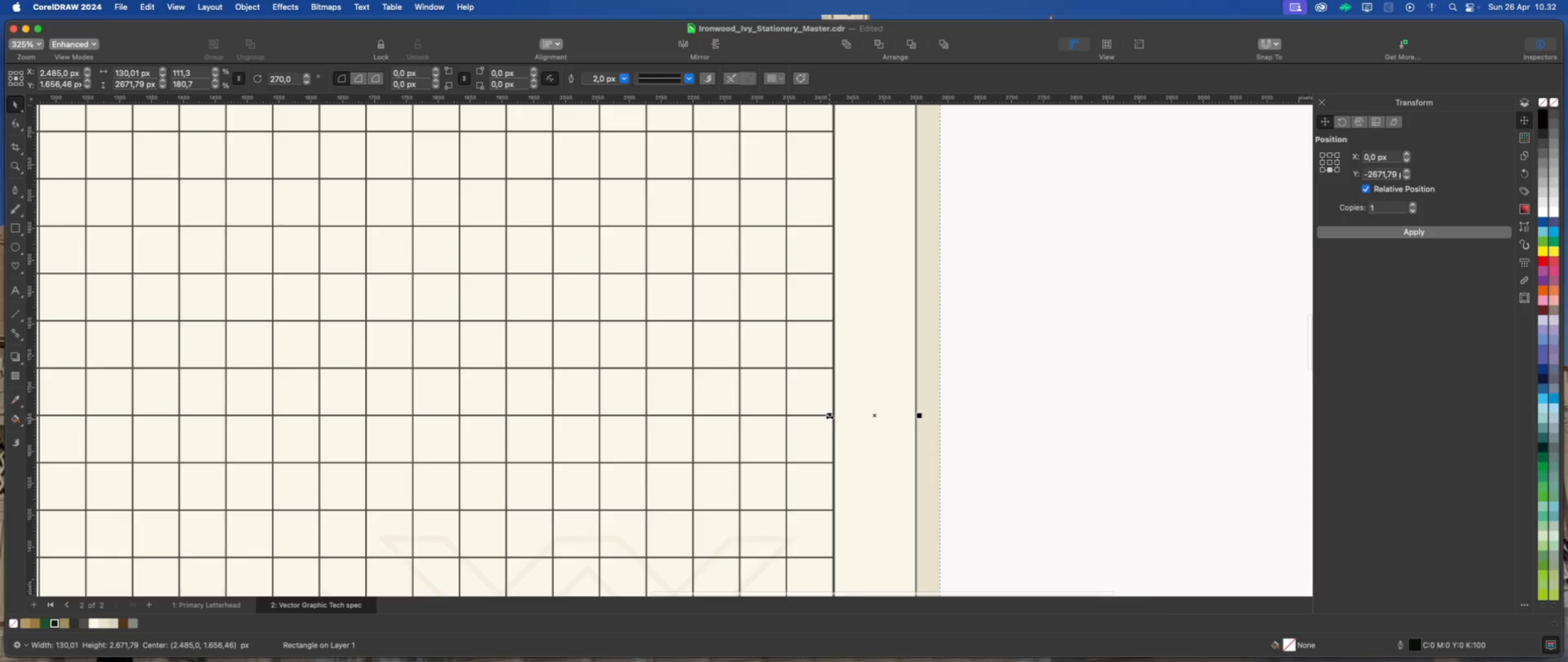 
left_click_drag(start_coordinate=[829, 416], to_coordinate=[864, 416])
 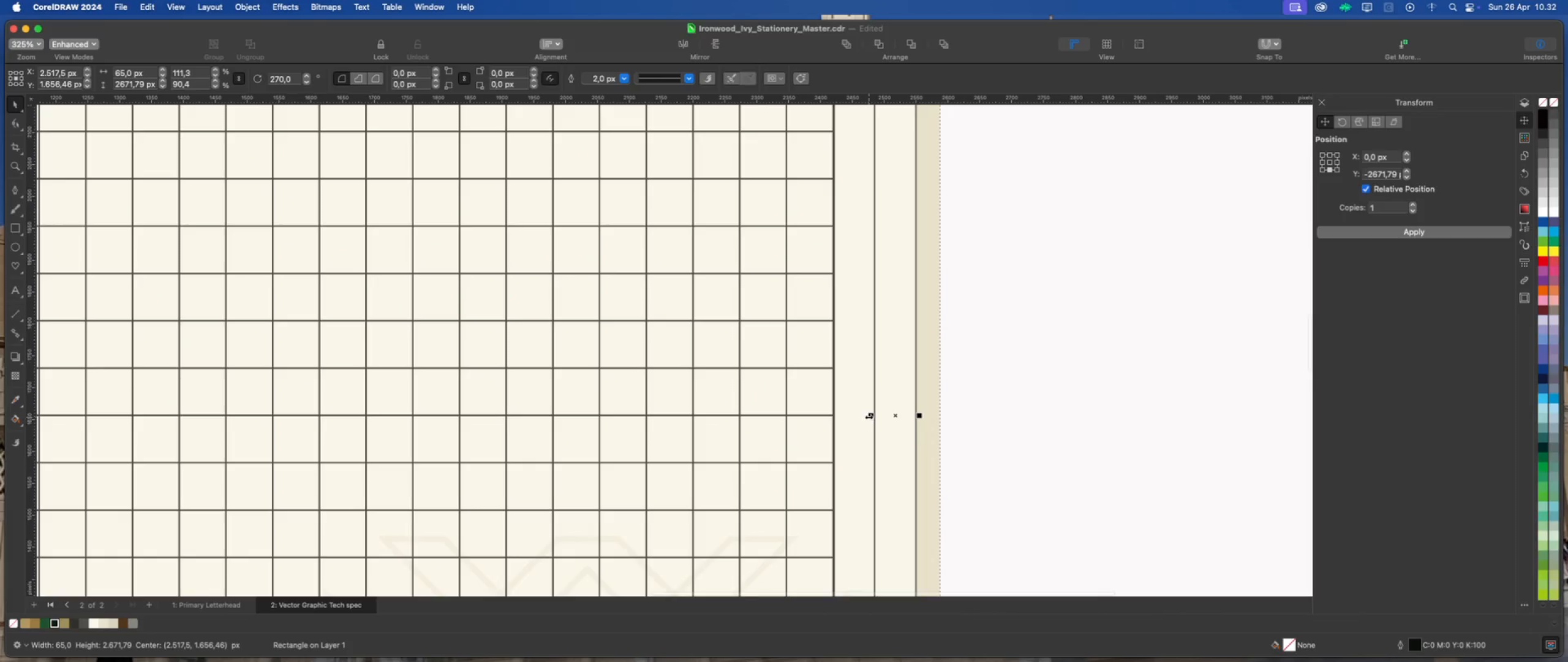 
left_click_drag(start_coordinate=[869, 416], to_coordinate=[831, 411])
 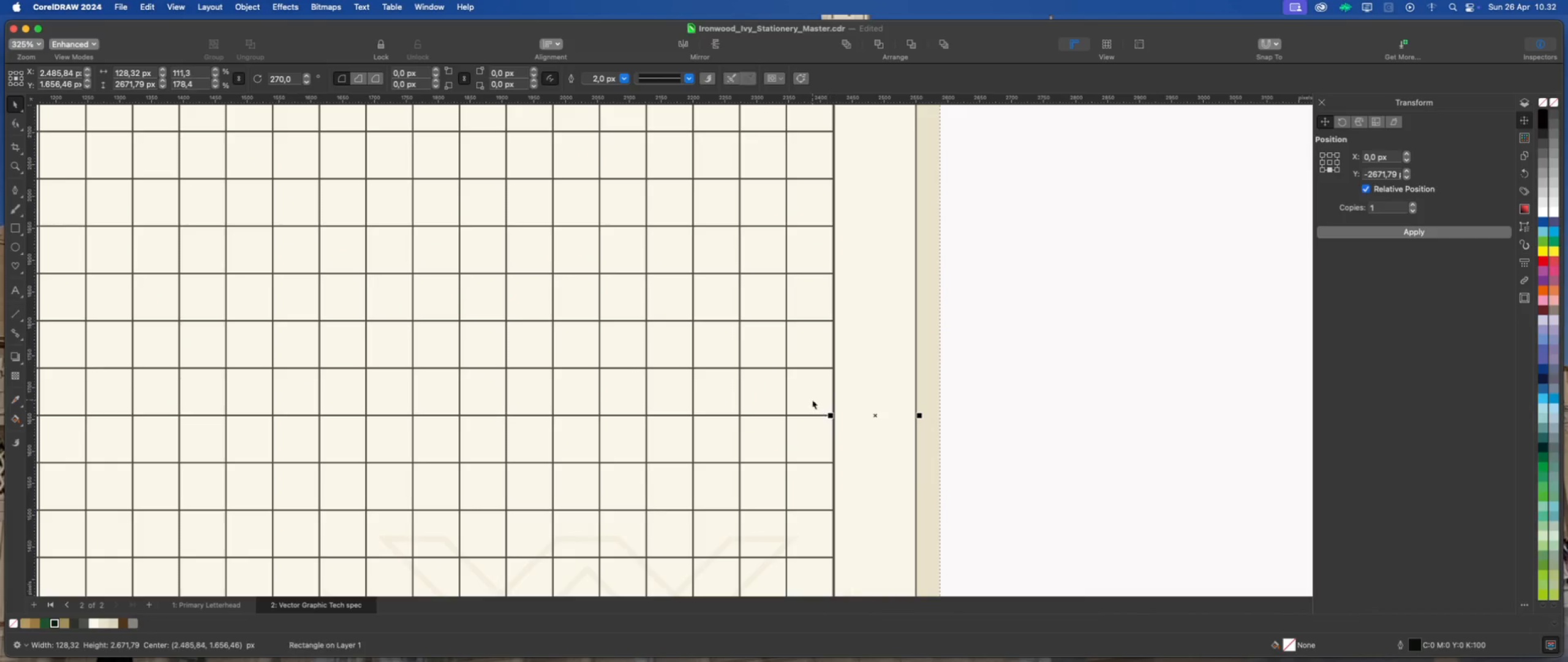 
left_click([812, 398])
 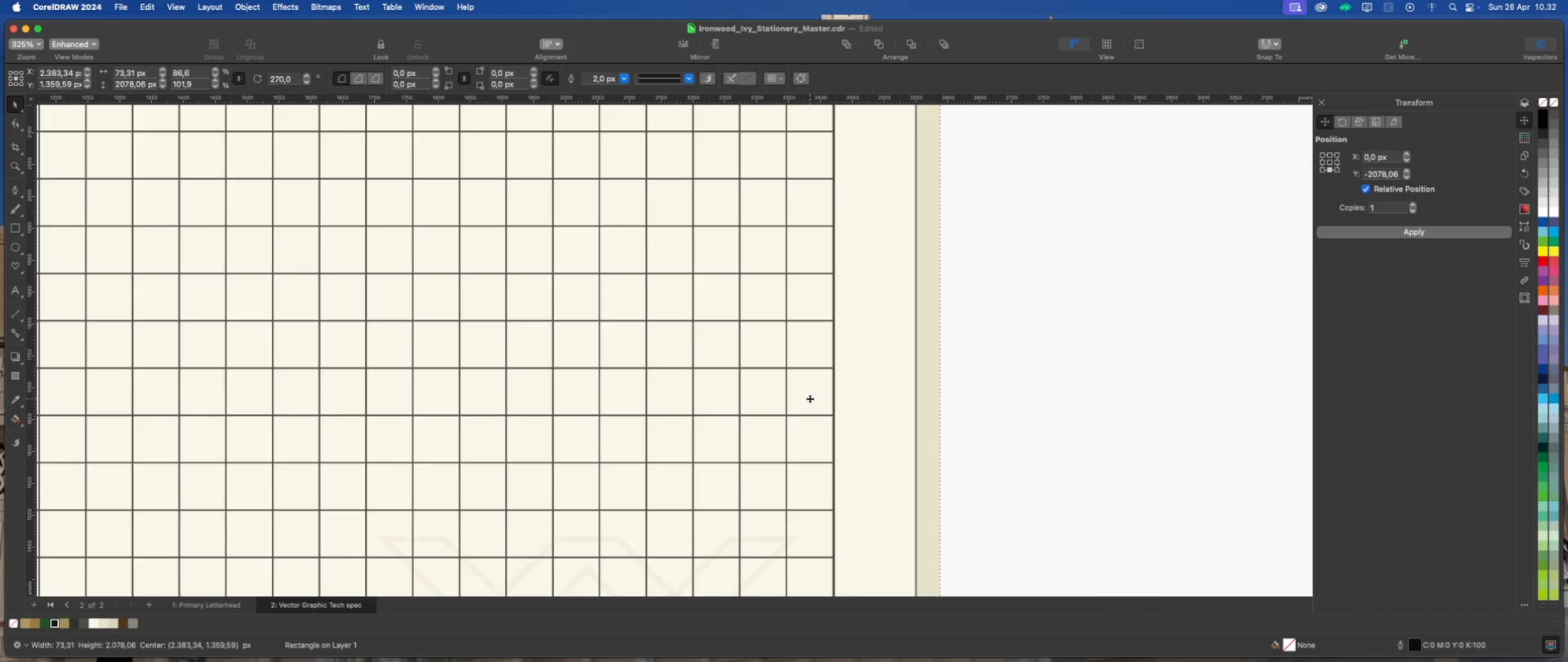 
scroll: coordinate [942, 362], scroll_direction: down, amount: 10.0
 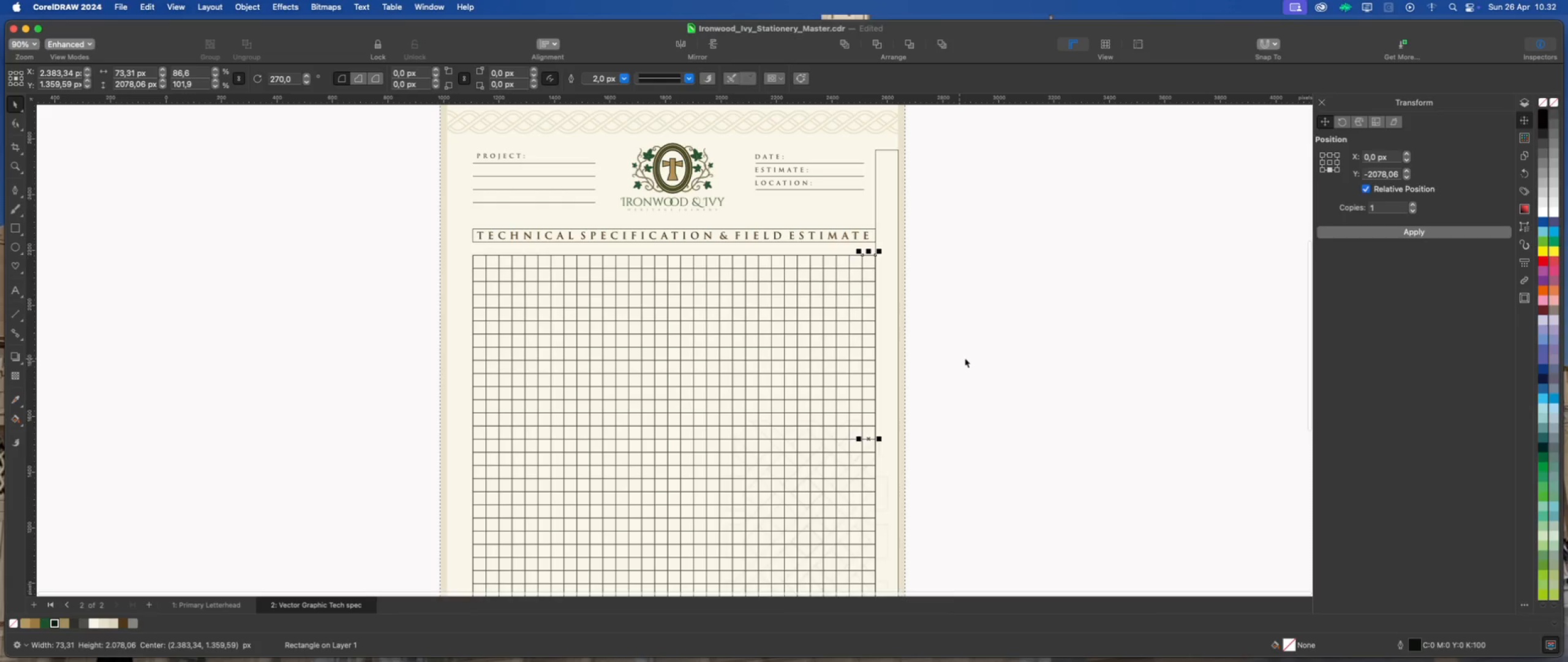 
left_click([965, 358])
 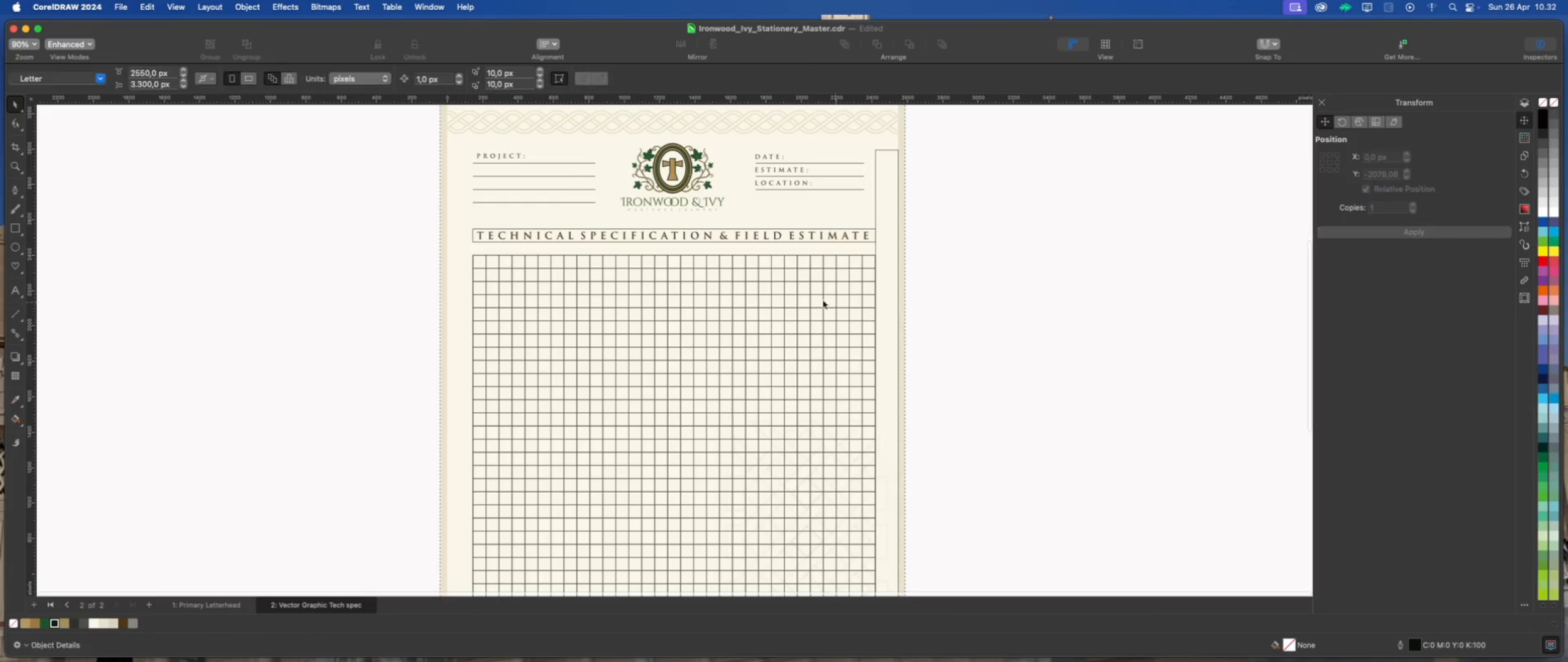 
scroll: coordinate [793, 296], scroll_direction: down, amount: 2.0
 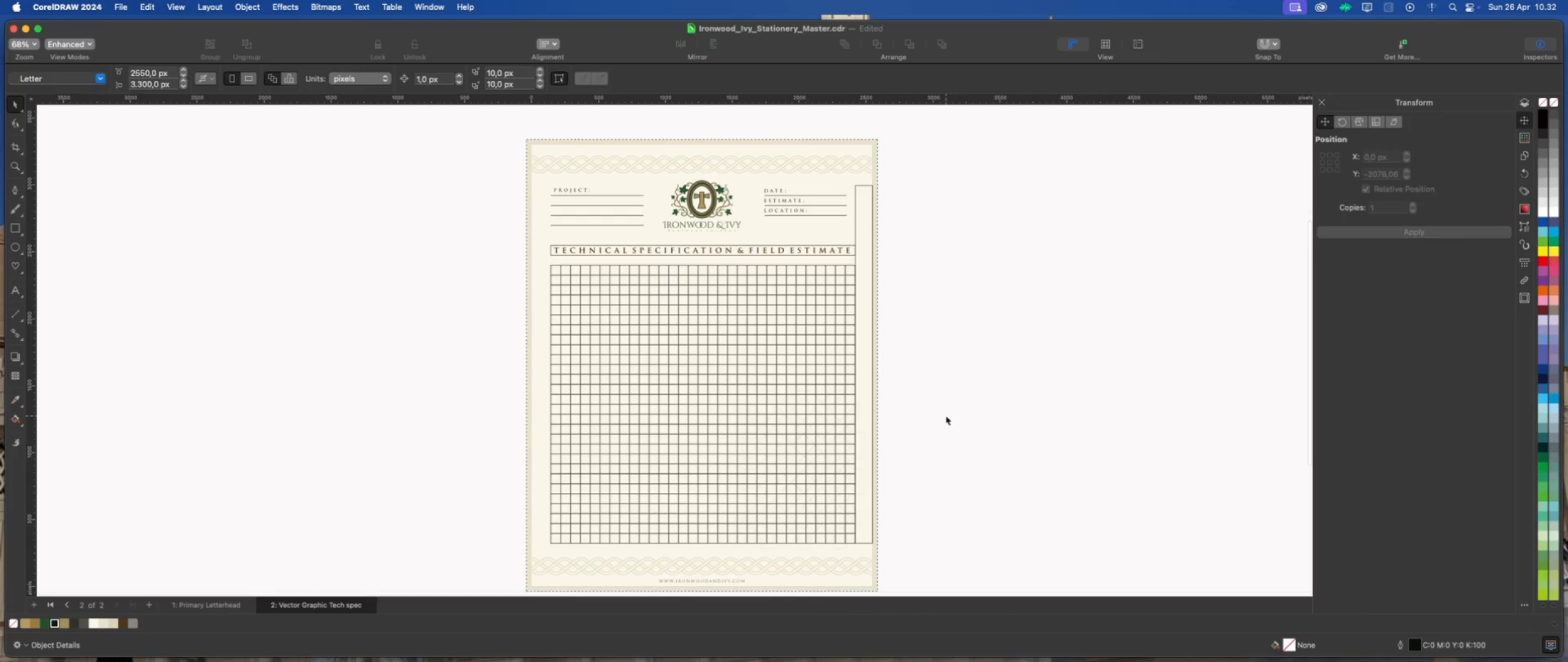 
left_click([946, 416])
 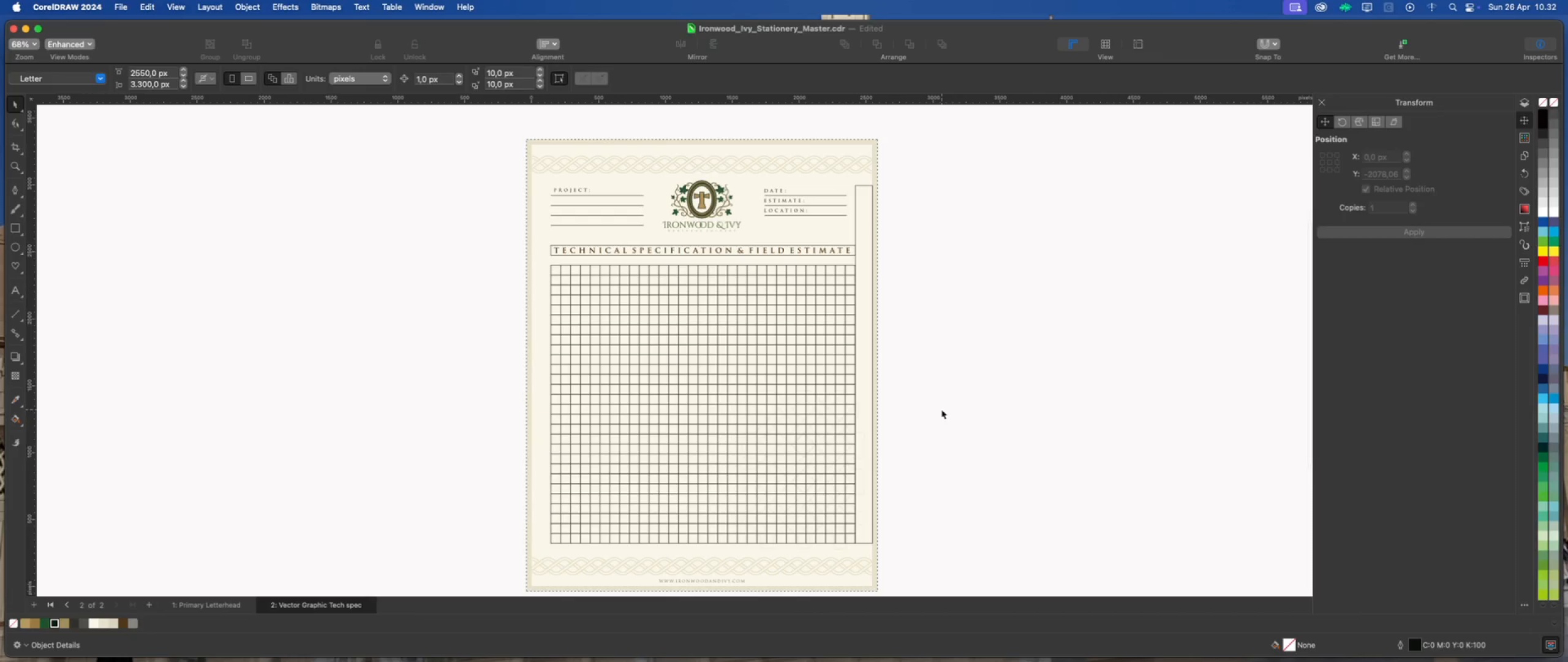 
scroll: coordinate [898, 392], scroll_direction: up, amount: 5.0
 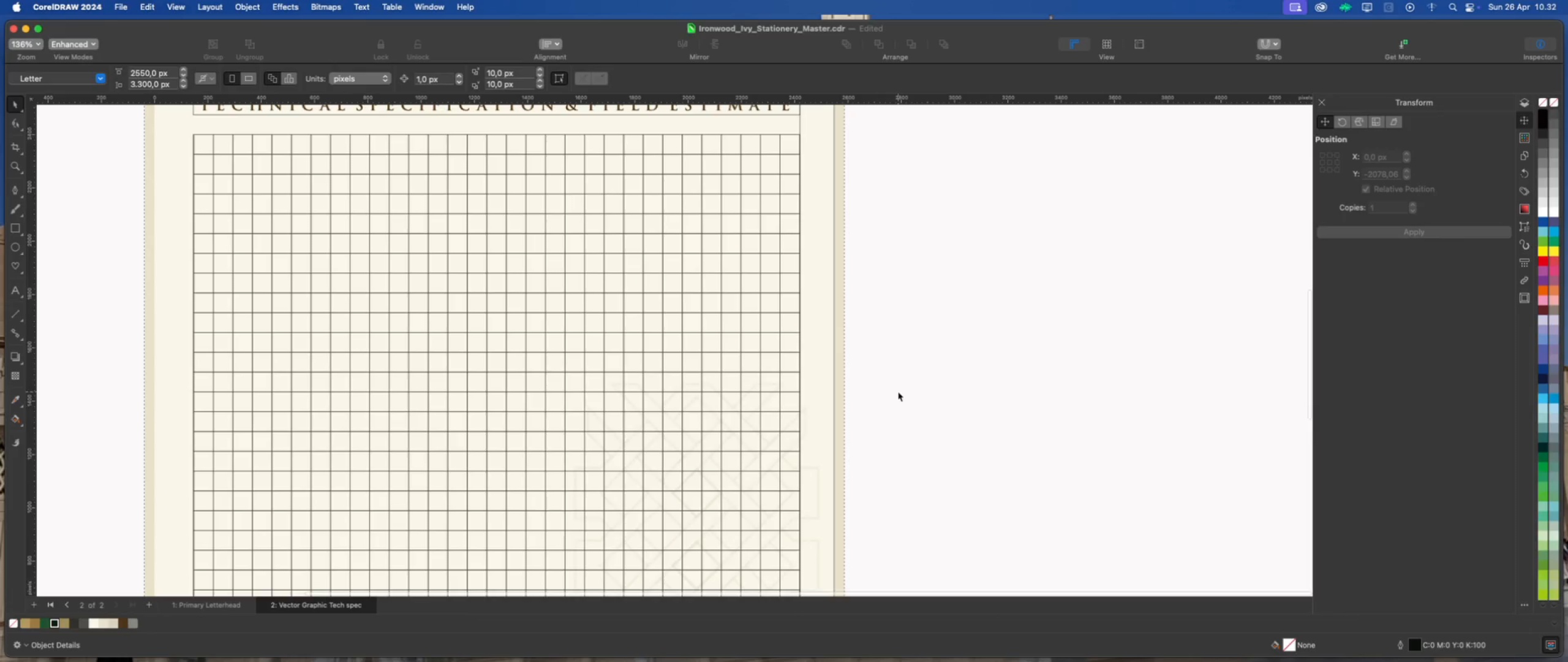 
scroll: coordinate [898, 392], scroll_direction: down, amount: 5.0
 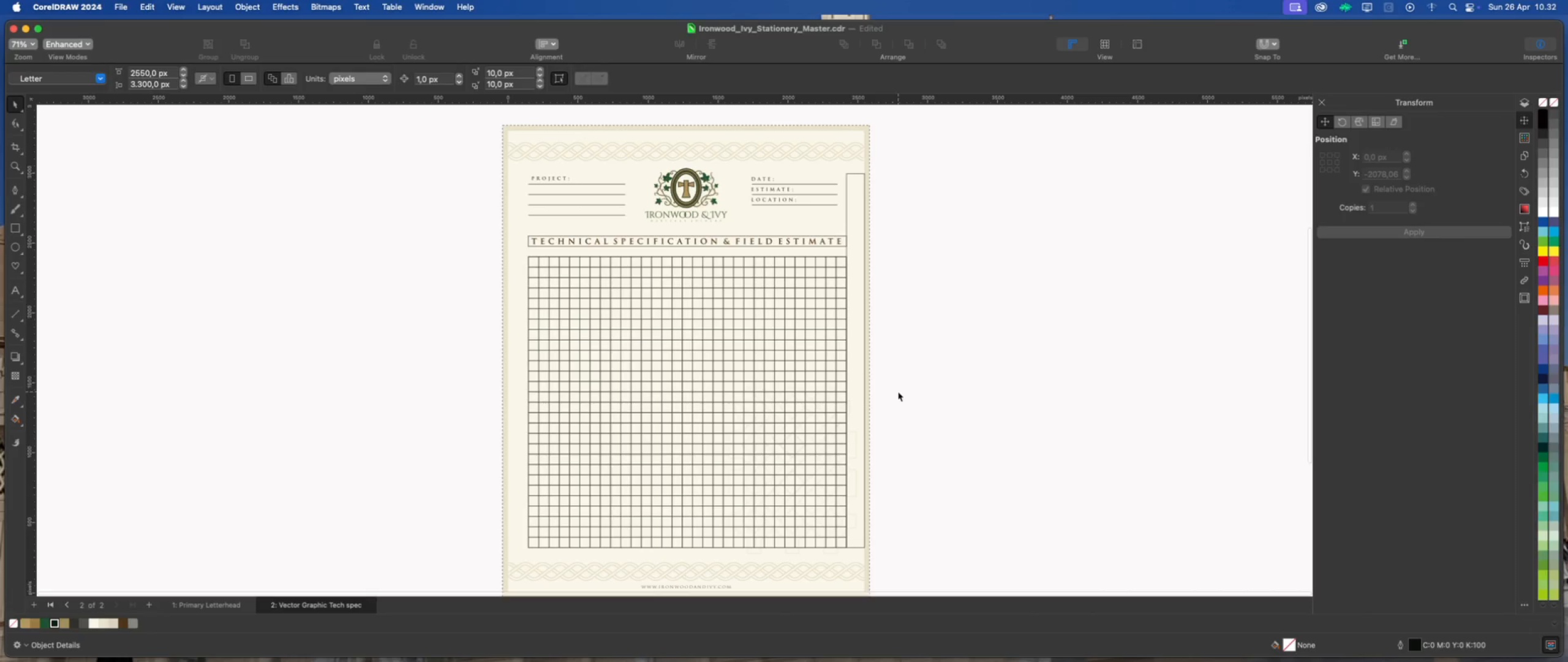 
scroll: coordinate [902, 438], scroll_direction: none, amount: 0.0
 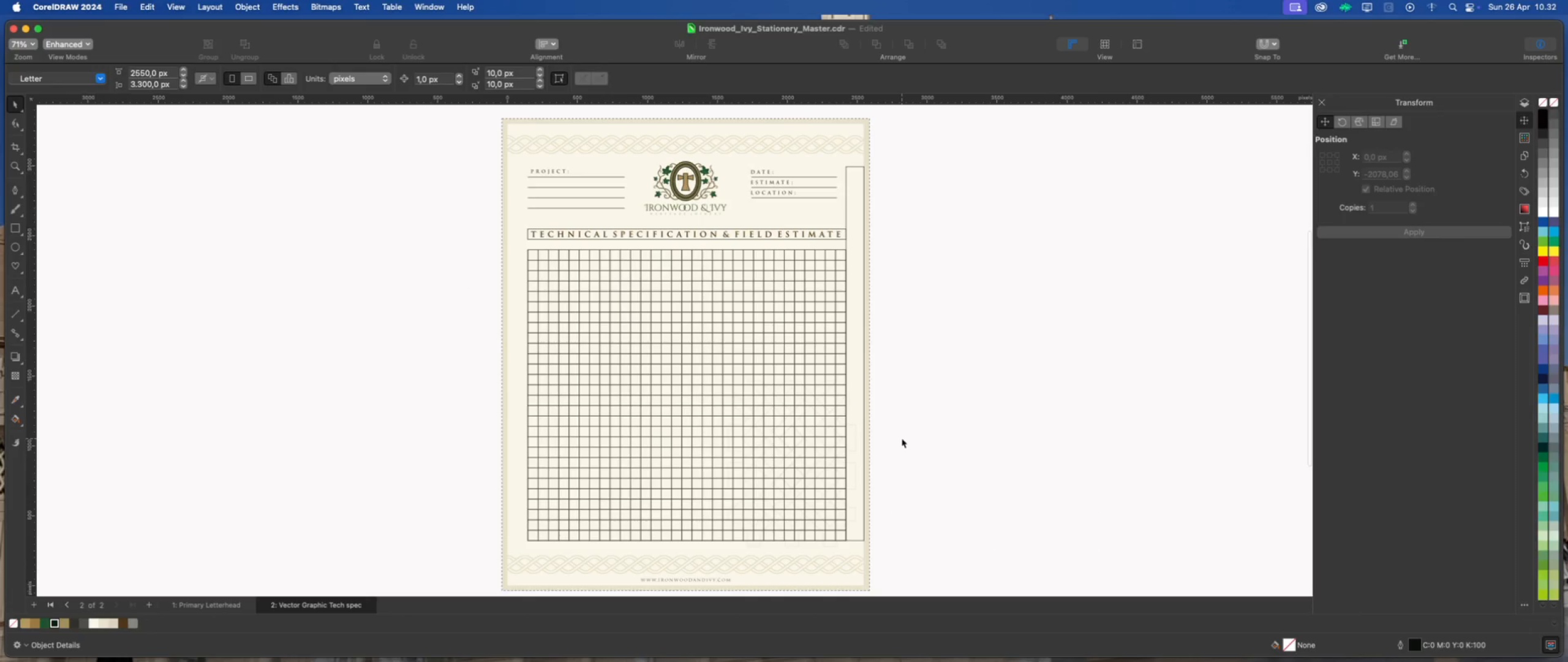 
scroll: coordinate [902, 438], scroll_direction: up, amount: 1.0
 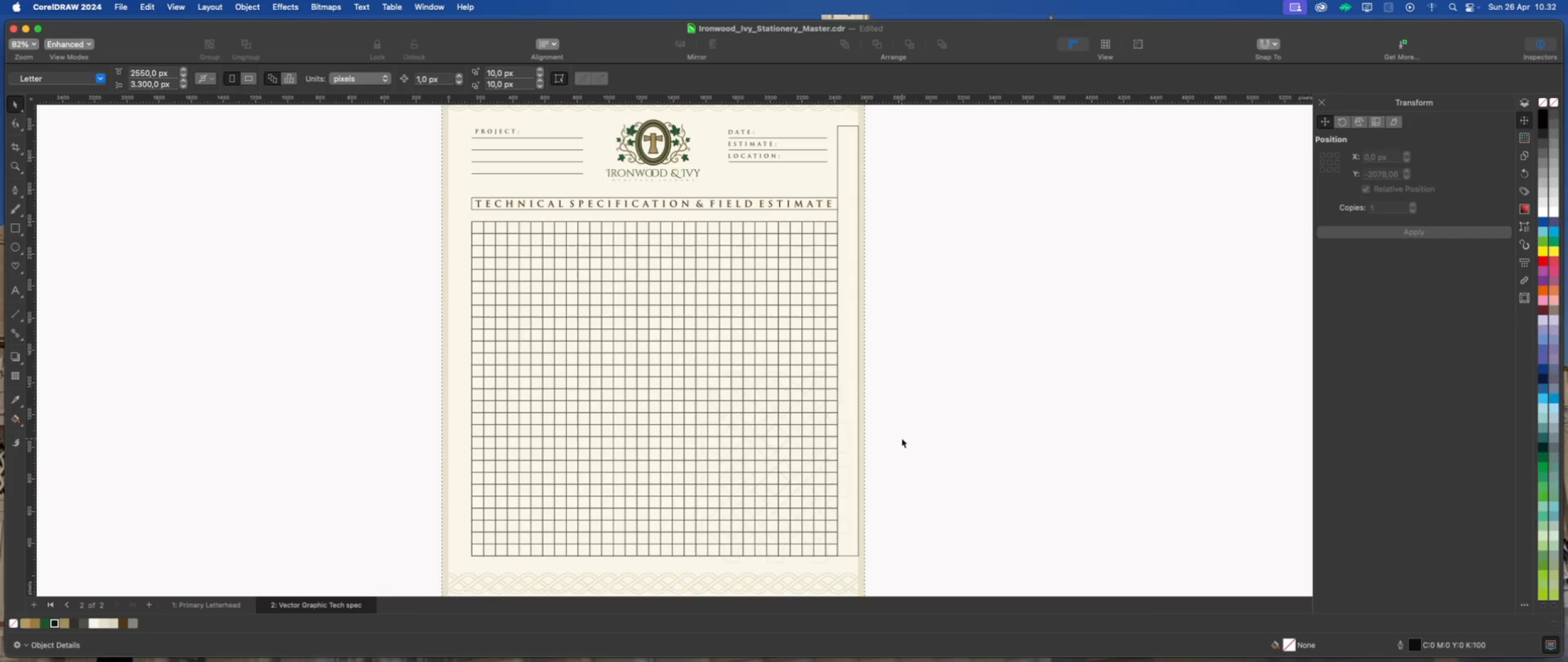 
wait(9.19)
 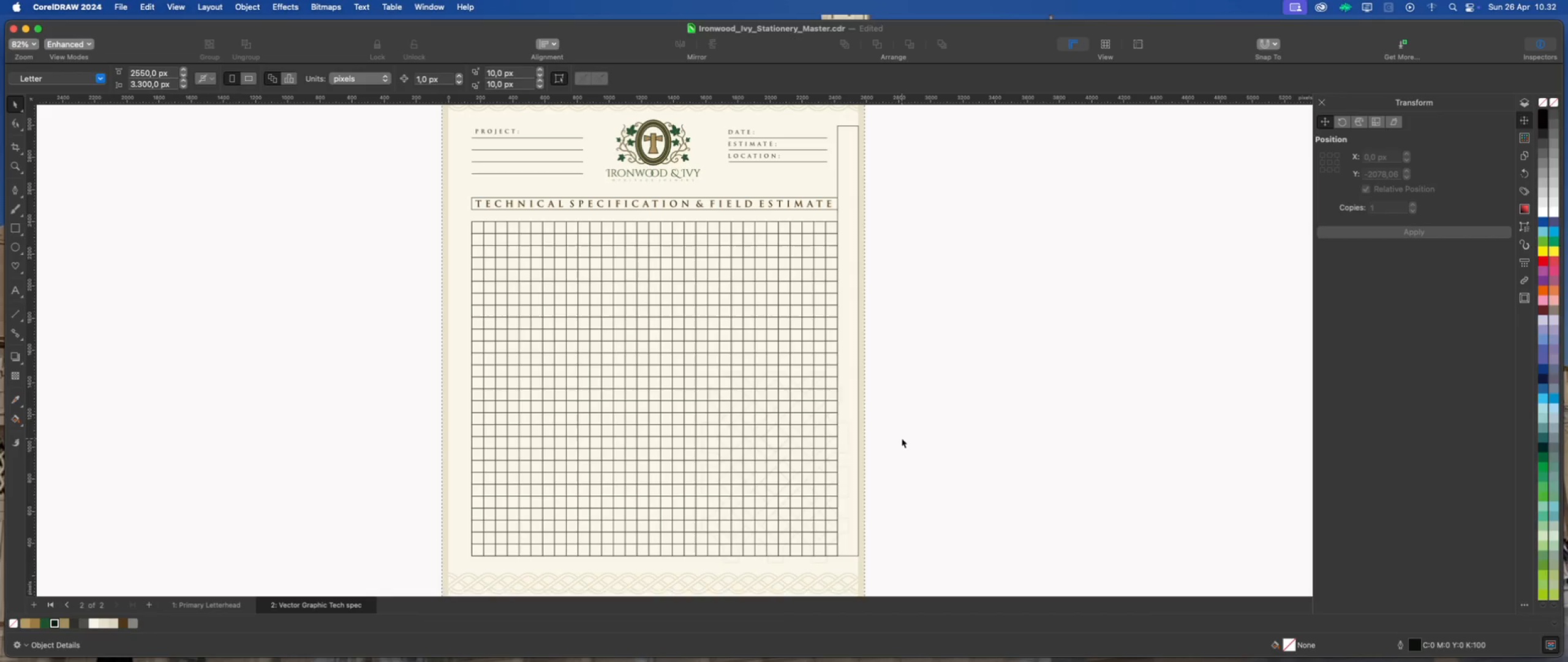 
scroll: coordinate [876, 560], scroll_direction: up, amount: 2.0
 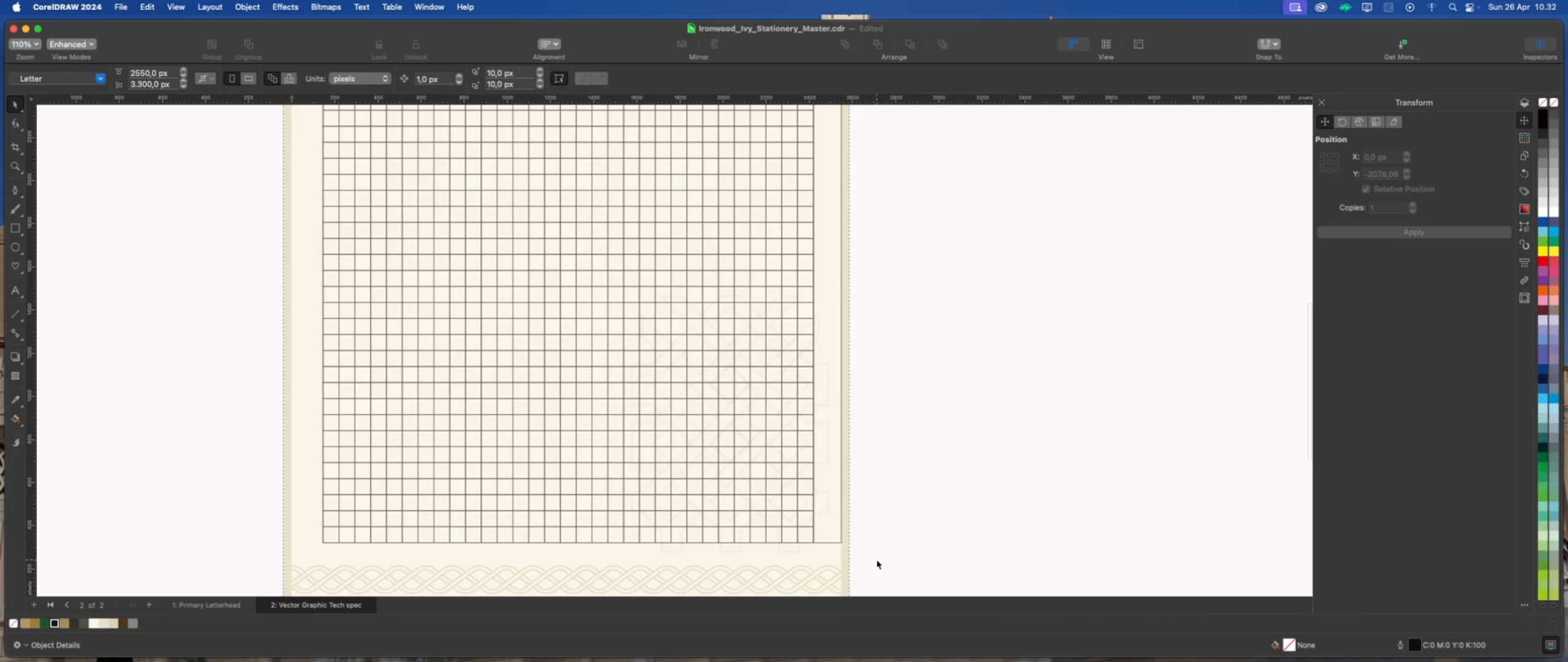 
scroll: coordinate [775, 514], scroll_direction: down, amount: 2.0
 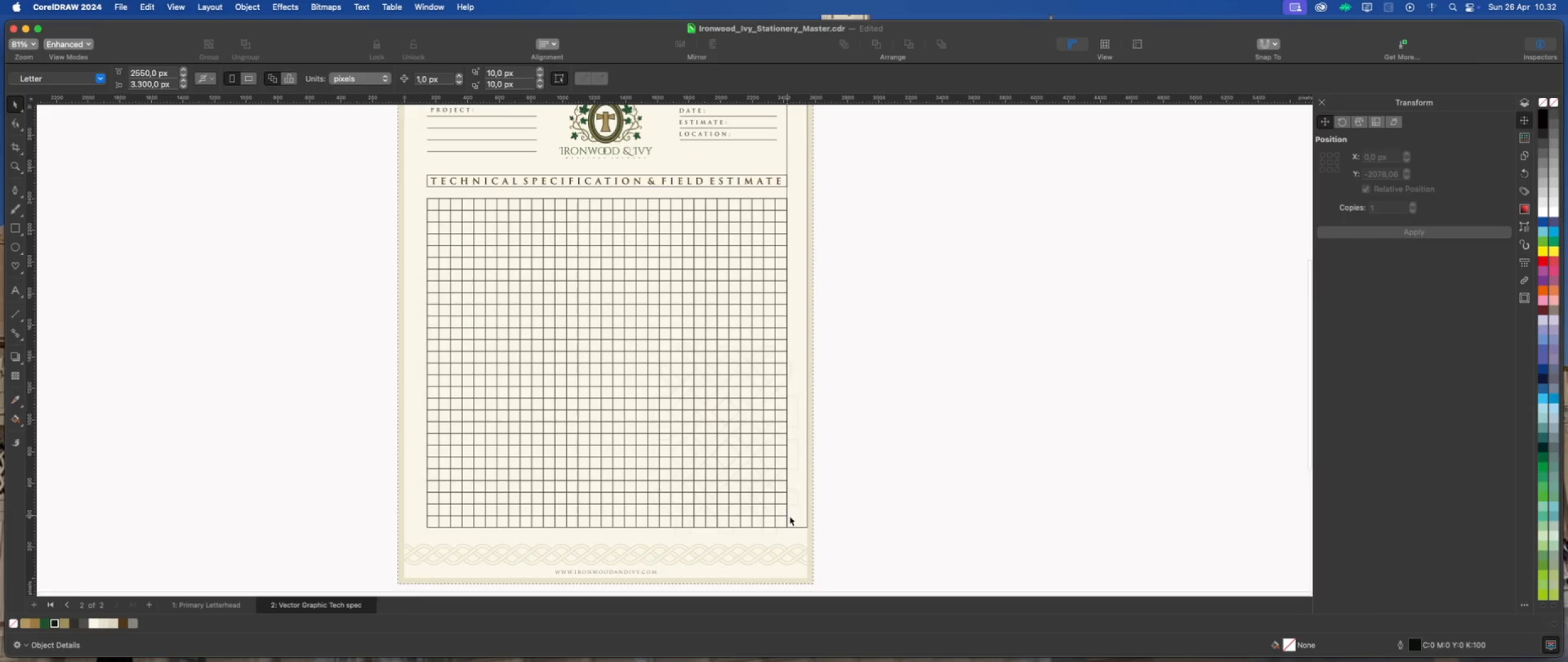 
scroll: coordinate [793, 519], scroll_direction: up, amount: 5.0
 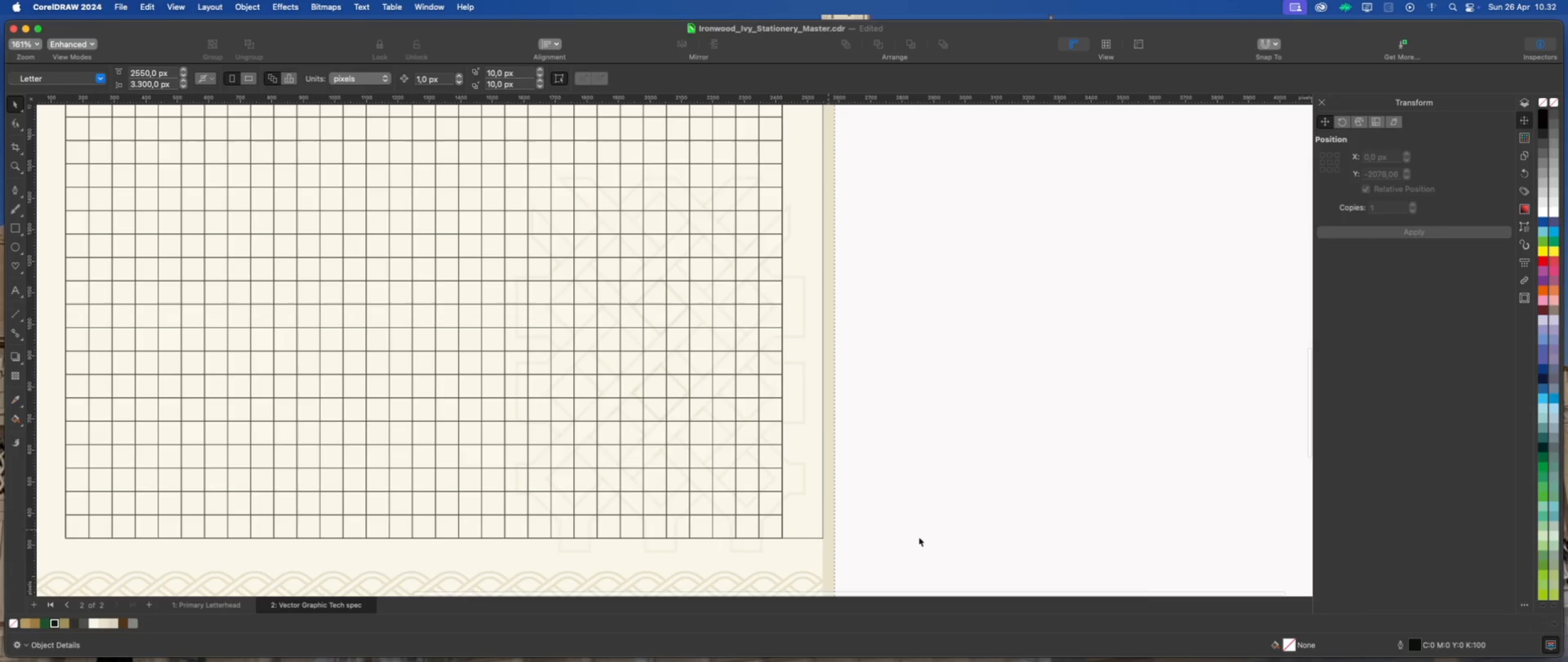 
left_click([919, 537])
 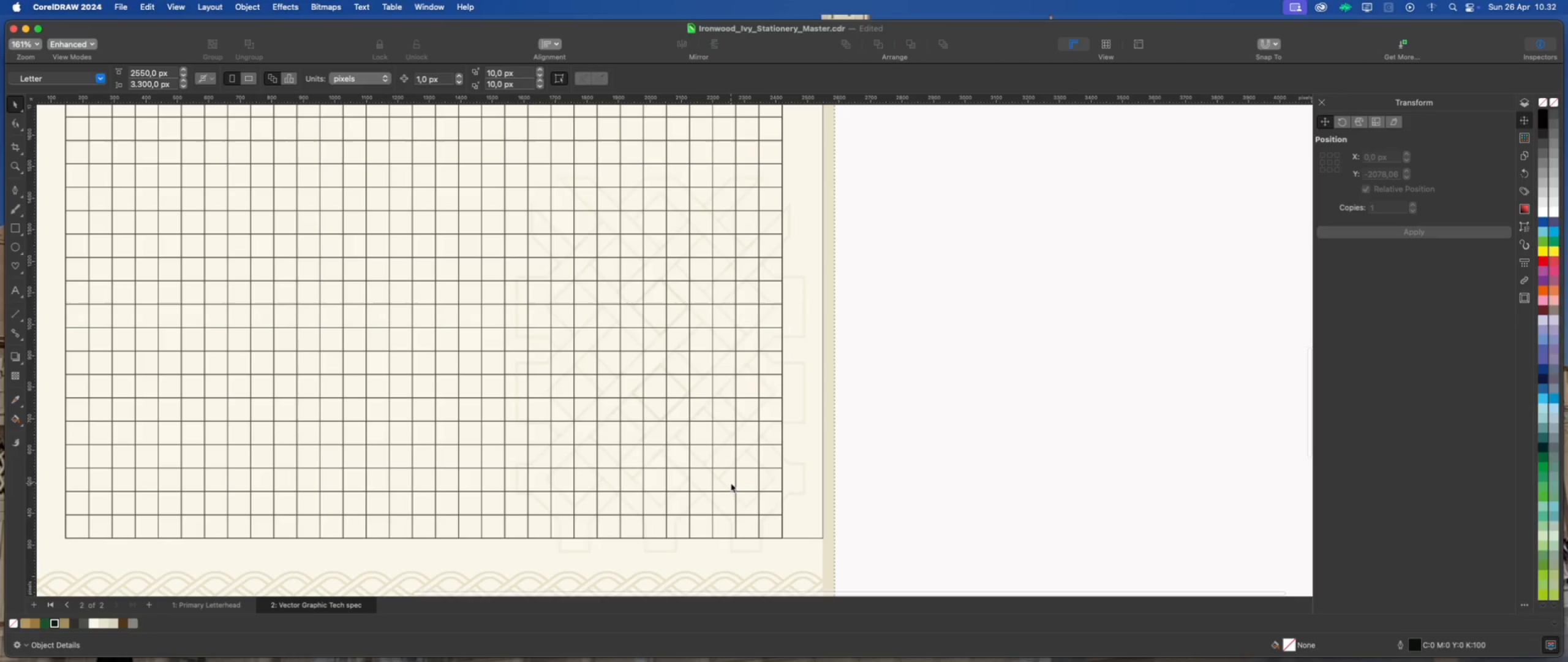 
scroll: coordinate [731, 483], scroll_direction: up, amount: 1.0
 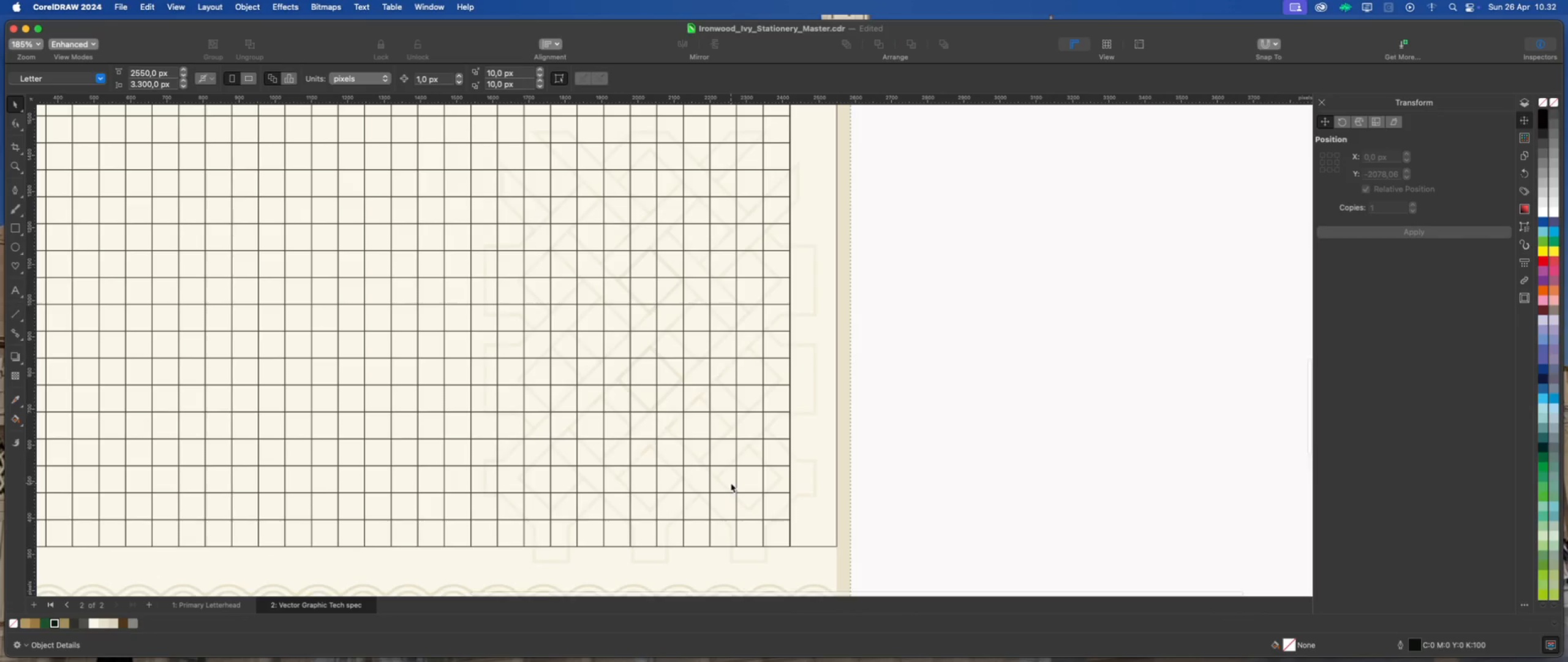 
scroll: coordinate [731, 483], scroll_direction: down, amount: 6.0
 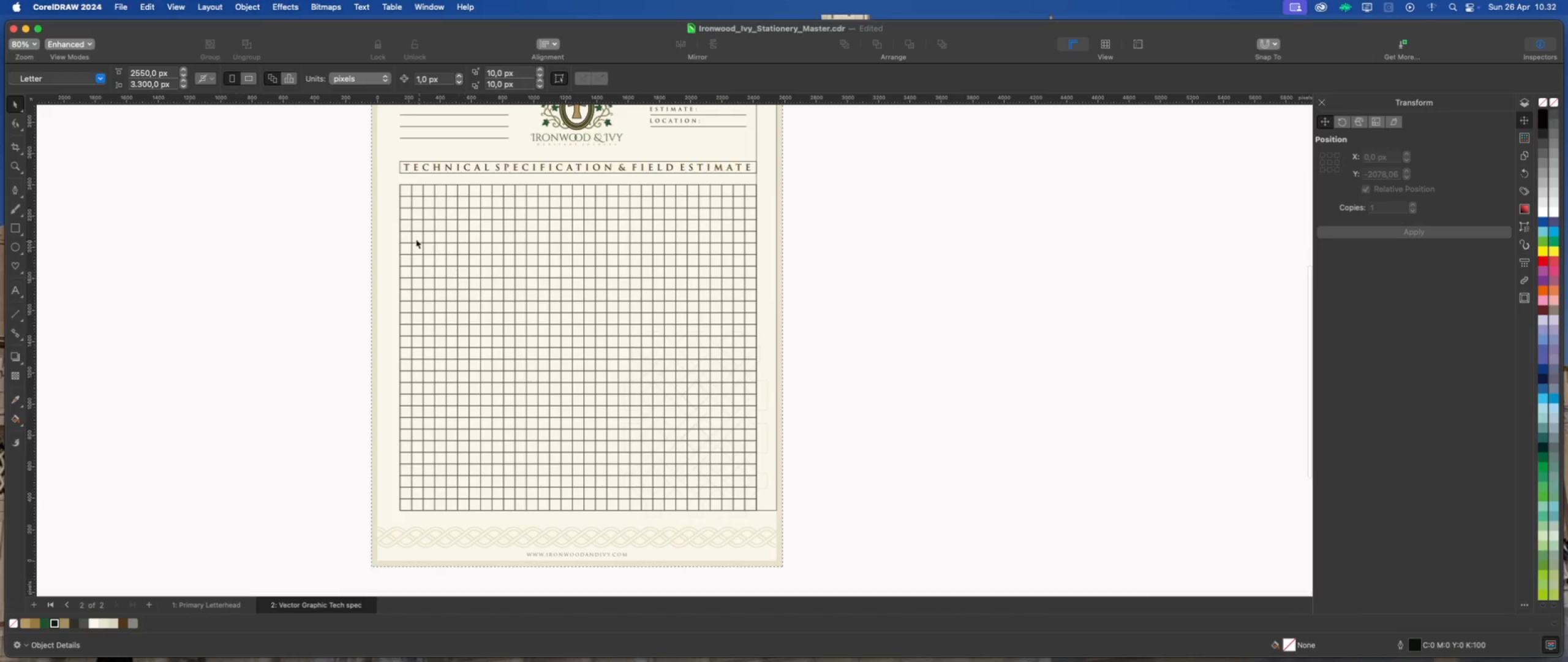 
scroll: coordinate [374, 196], scroll_direction: up, amount: 1.0
 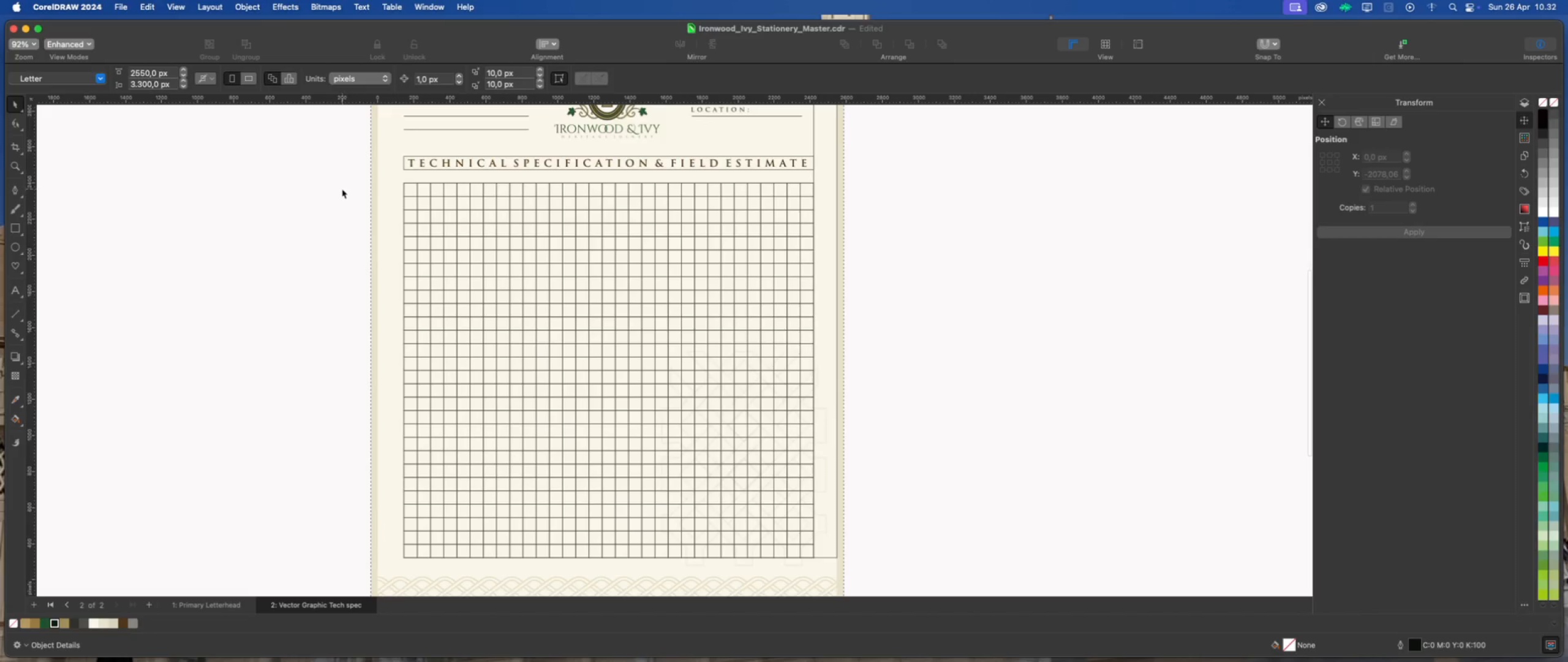 
left_click([342, 189])
 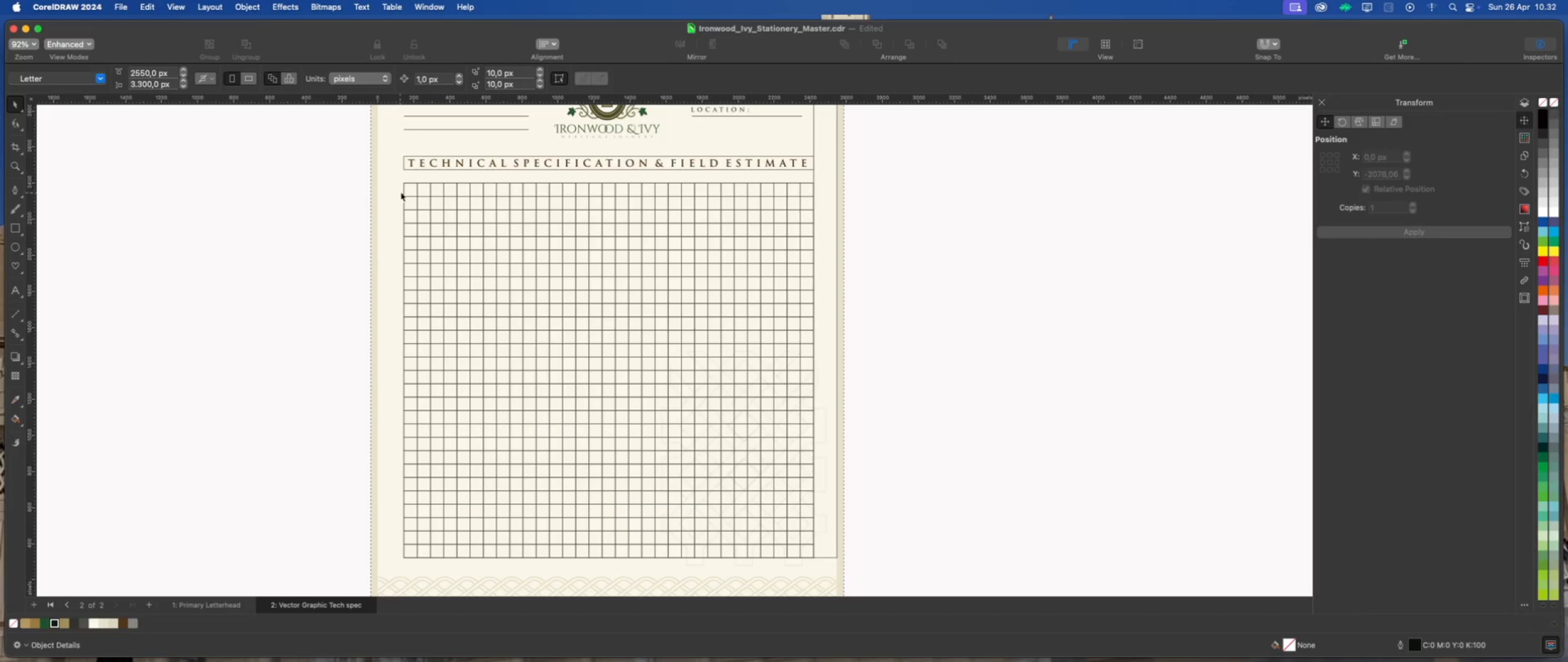 
left_click([410, 189])
 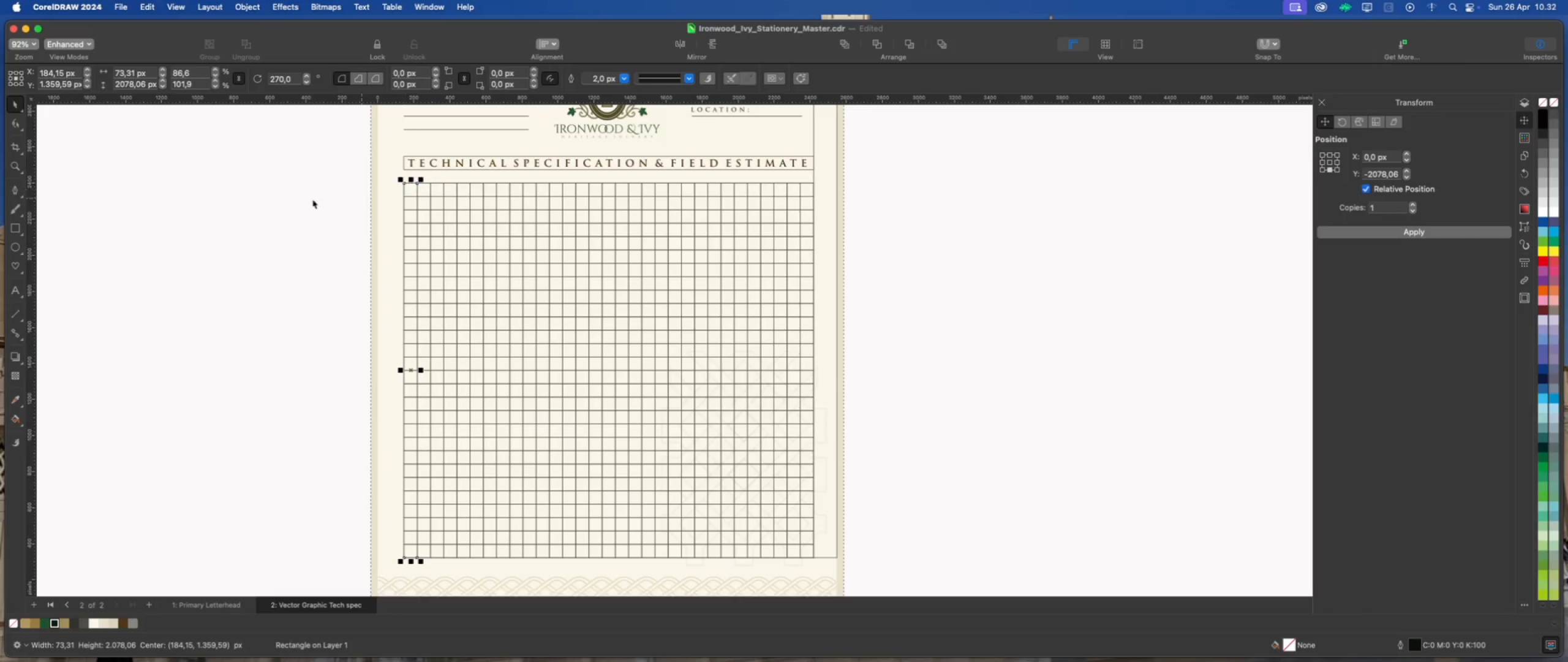 
left_click([298, 199])
 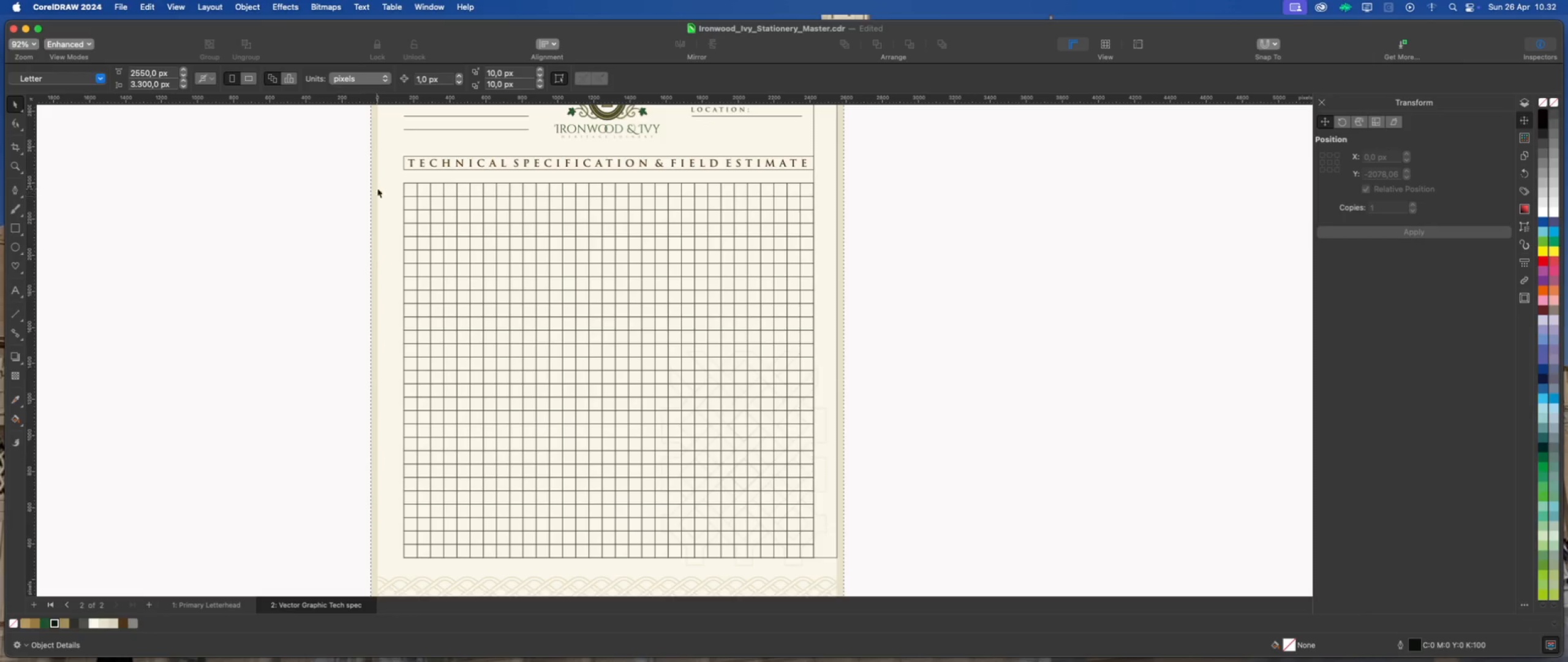 
left_click([406, 187])
 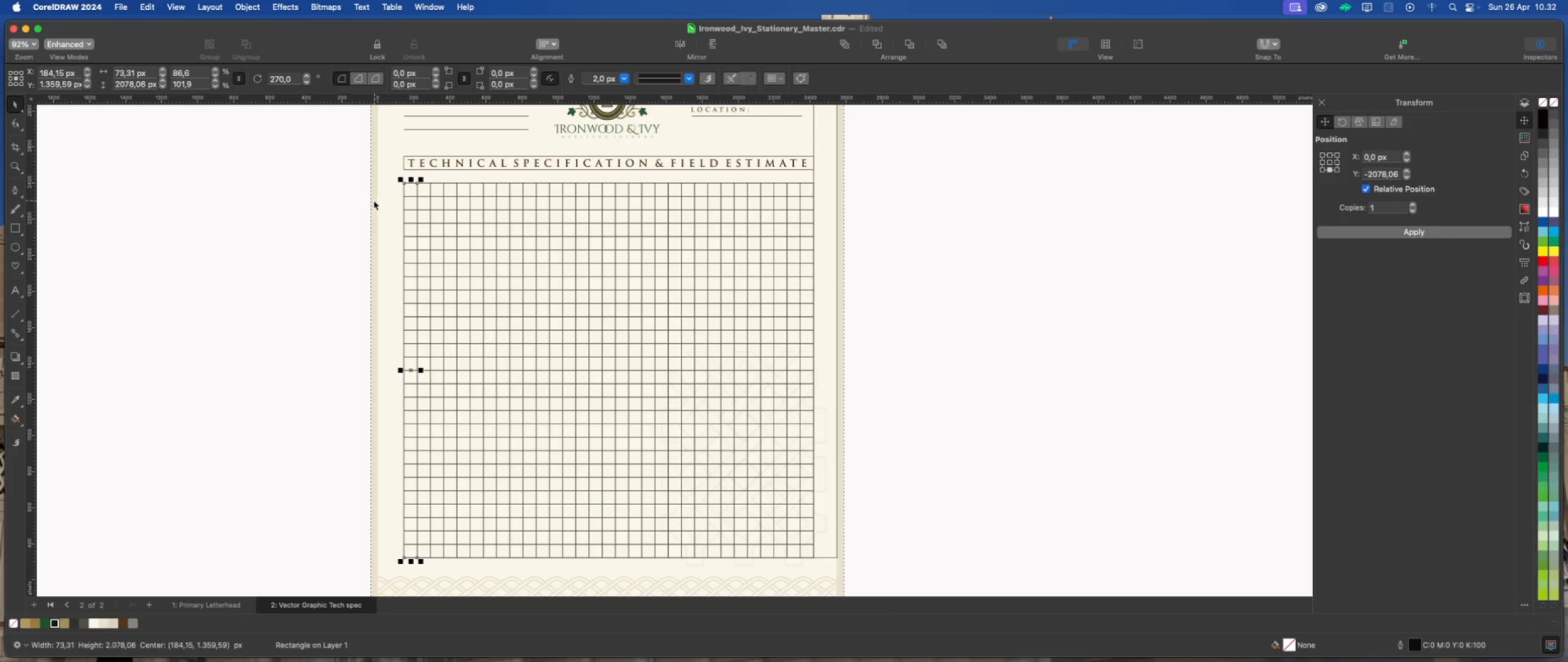 
scroll: coordinate [373, 200], scroll_direction: down, amount: 1.0
 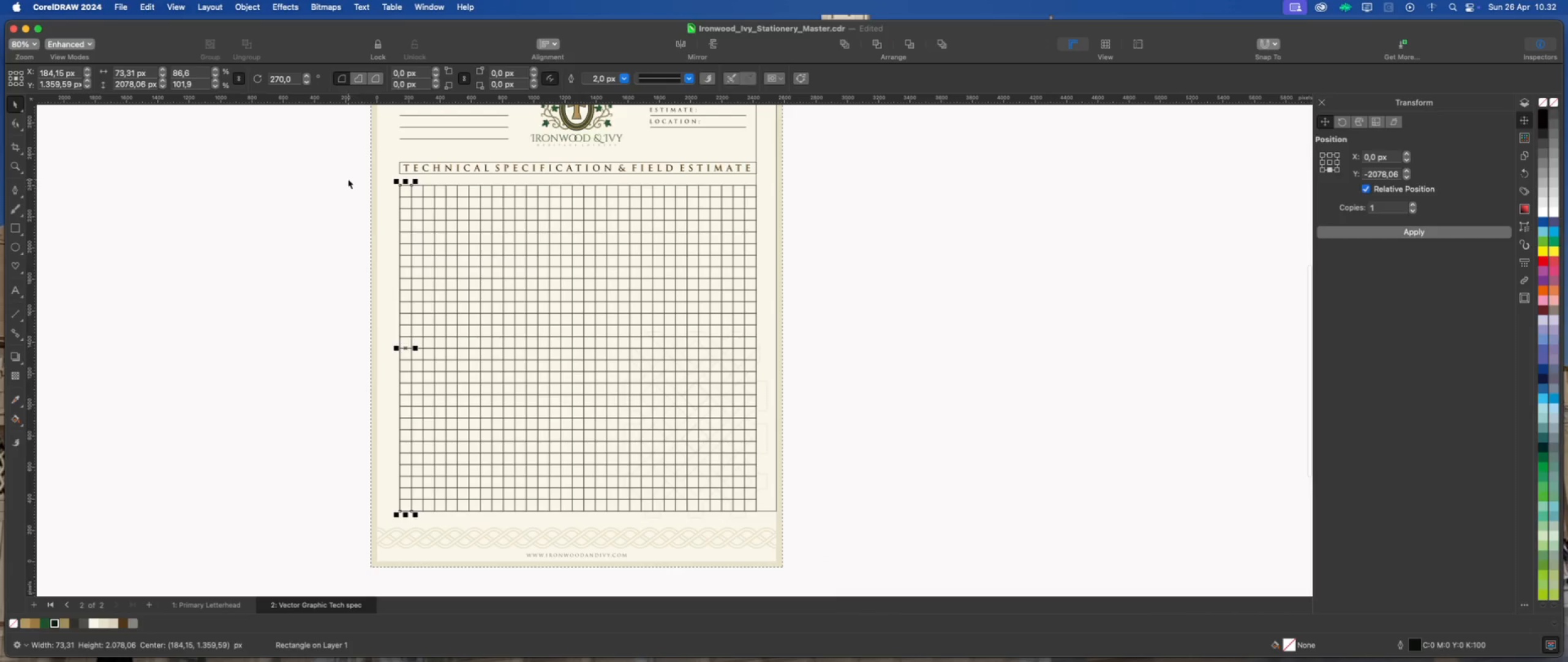 
left_click([345, 178])
 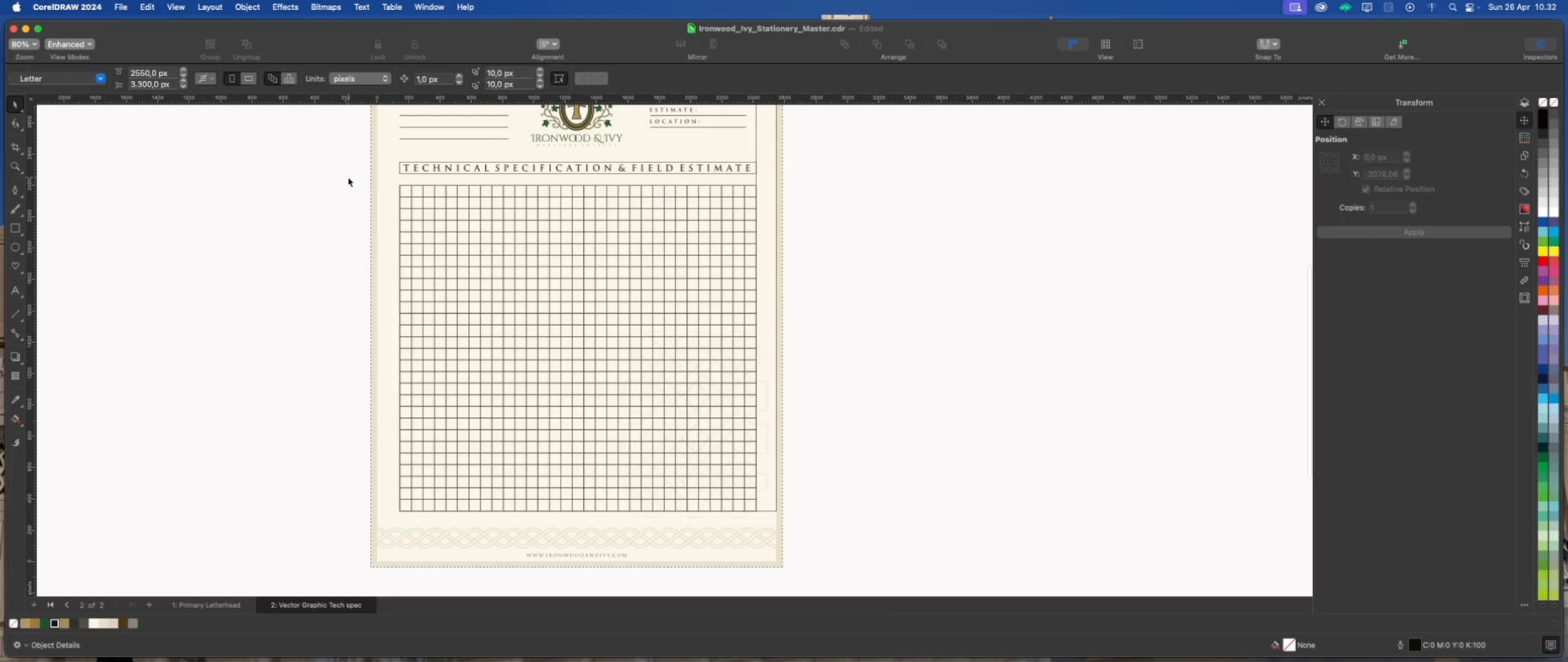 
left_click_drag(start_coordinate=[347, 177], to_coordinate=[470, 514])
 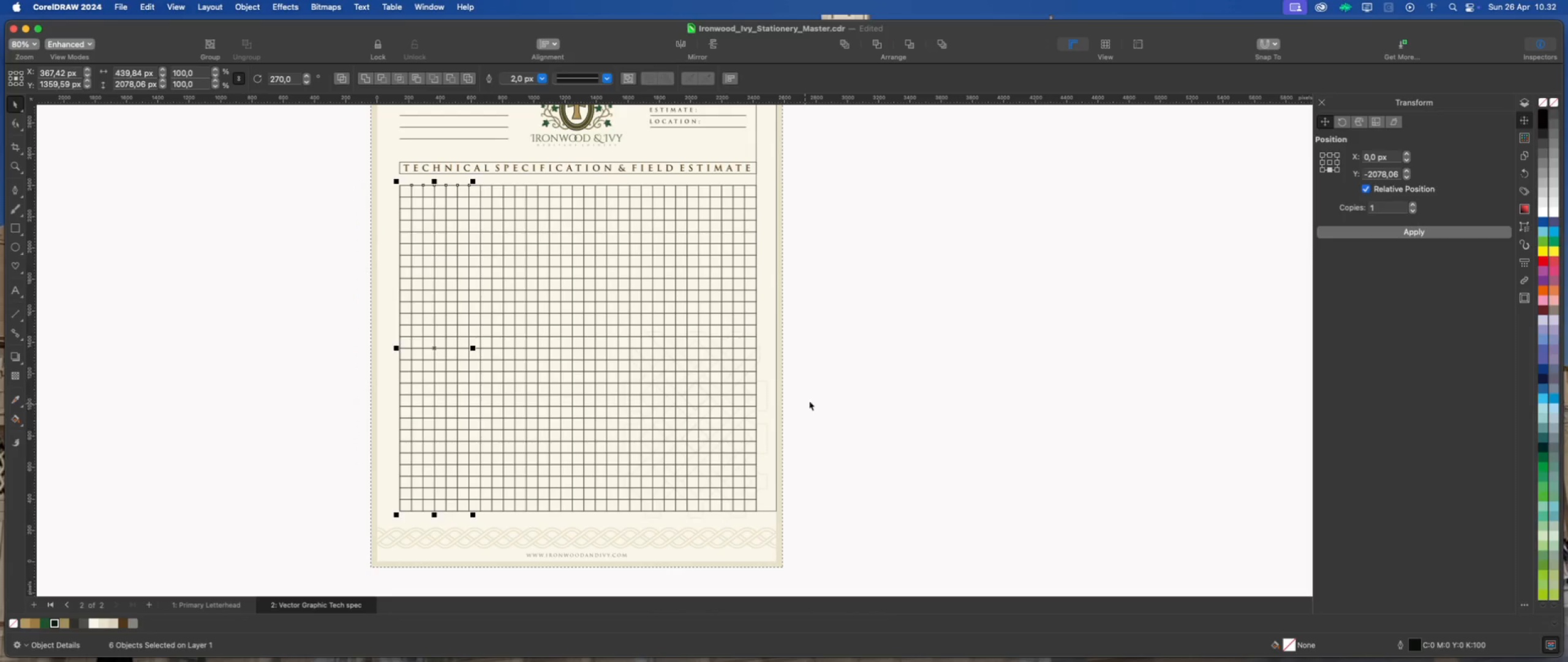 
key(Delete)
 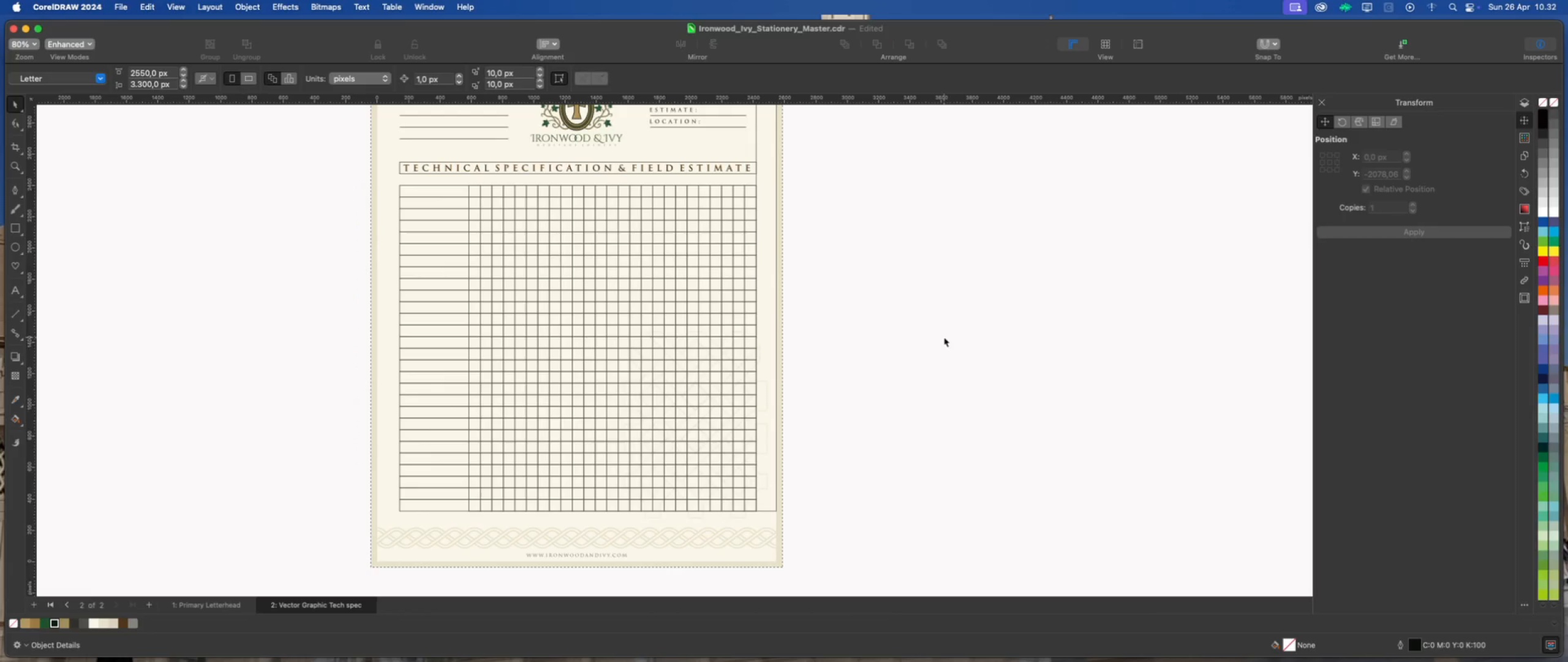 
left_click([944, 337])
 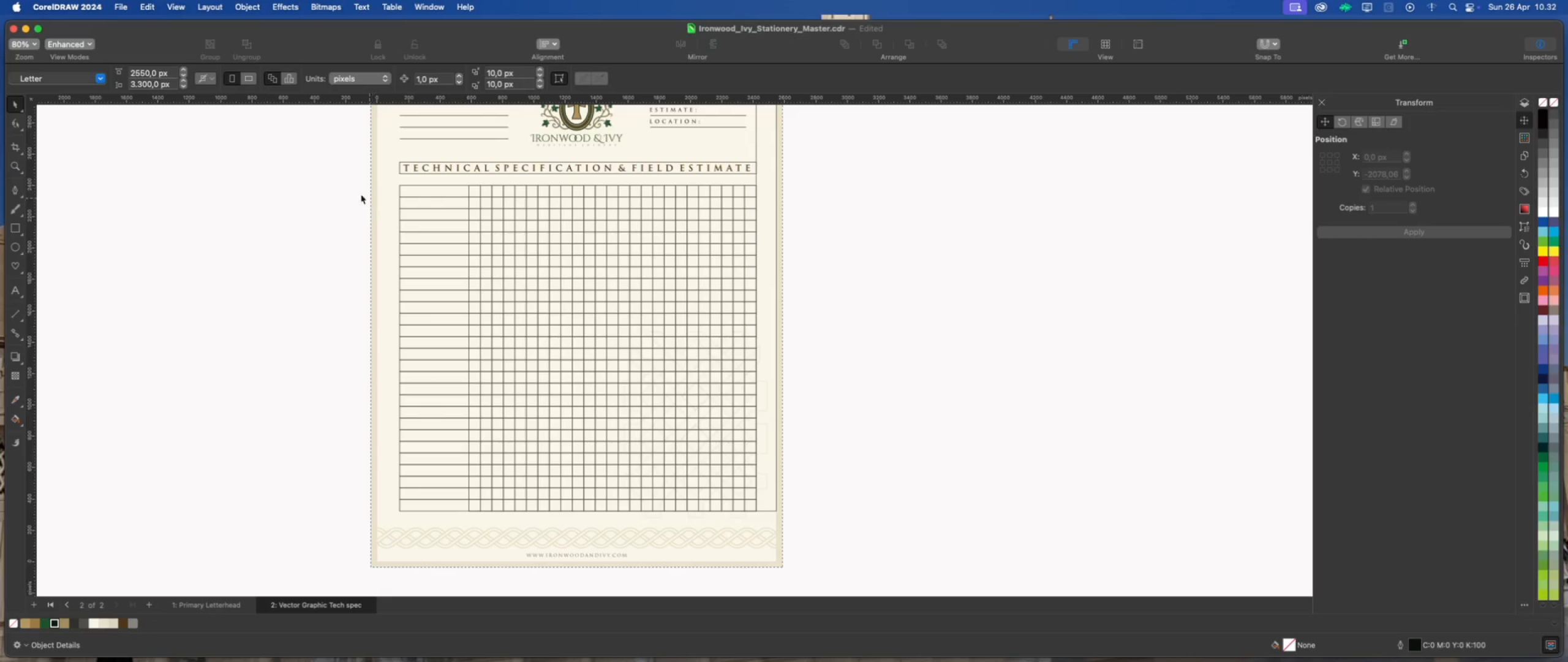 
left_click_drag(start_coordinate=[335, 182], to_coordinate=[486, 516])
 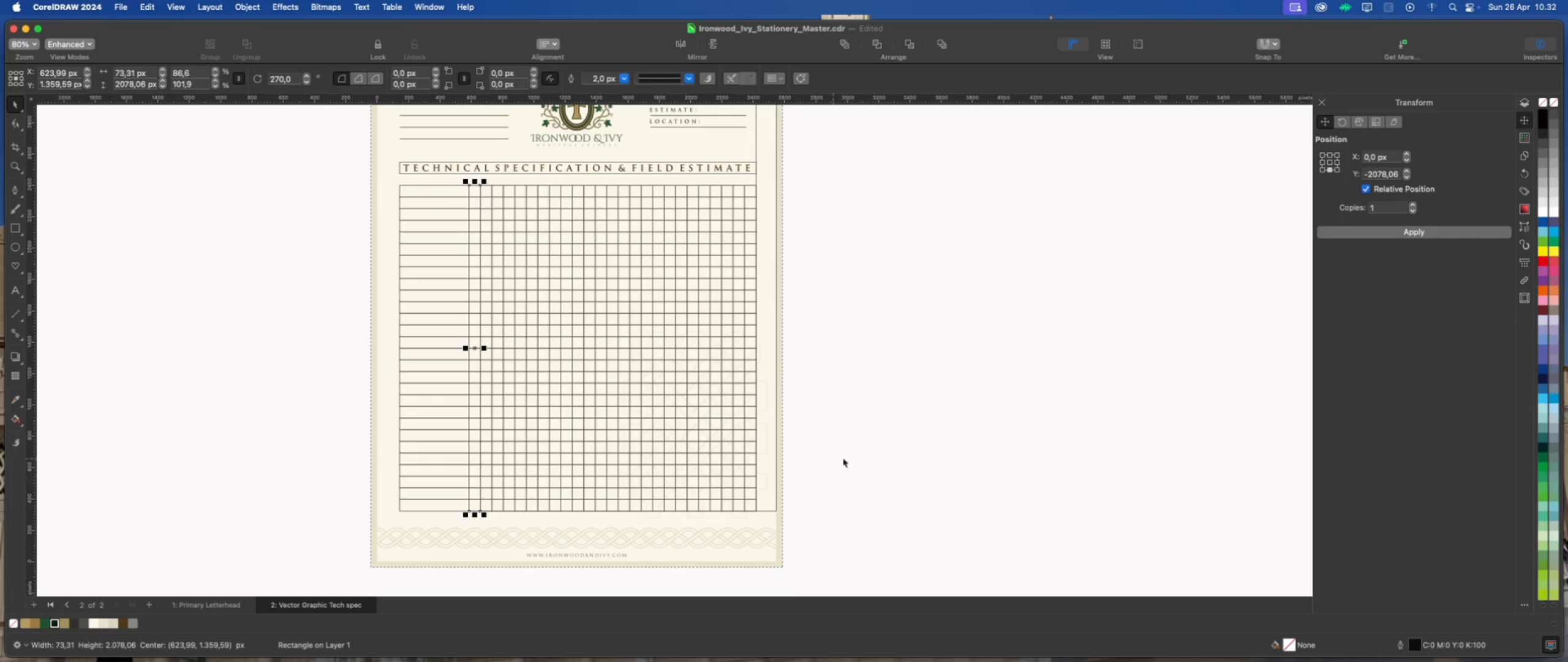 
key(Delete)
 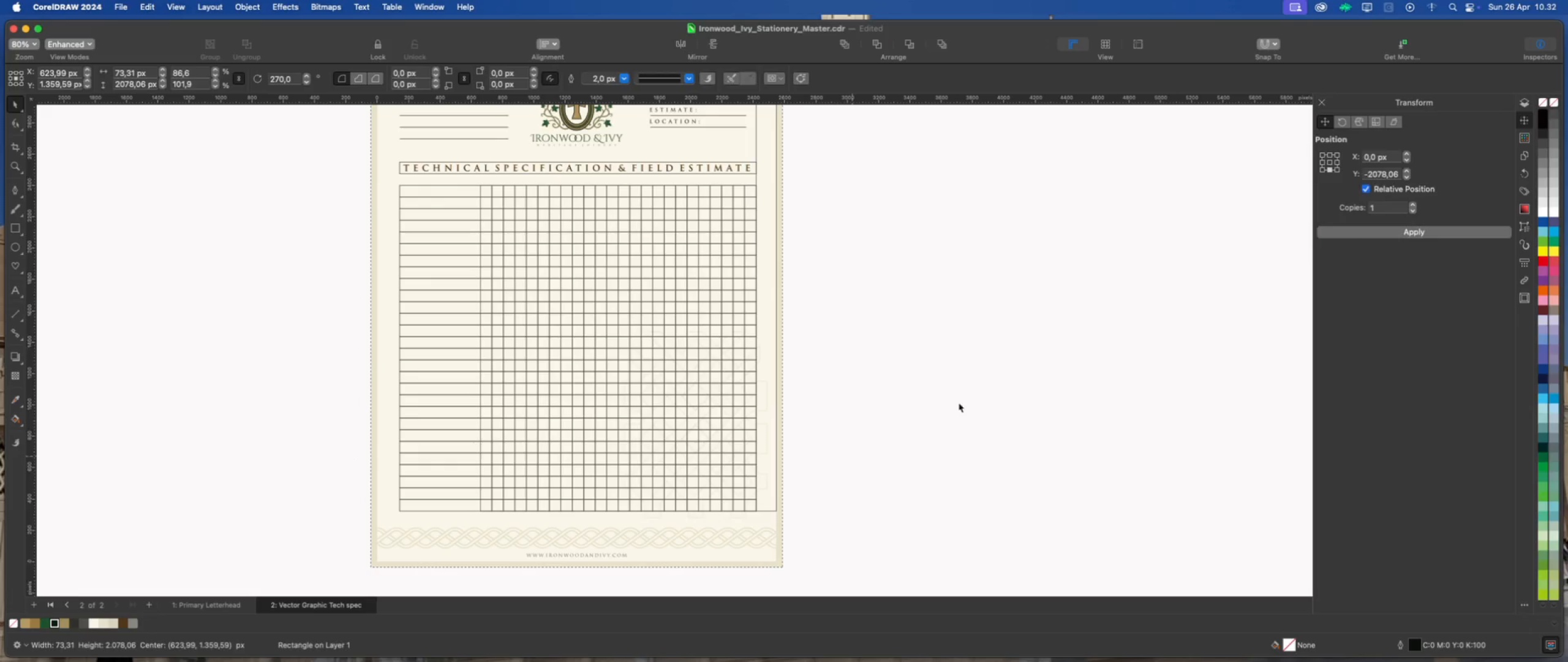 
left_click([959, 402])
 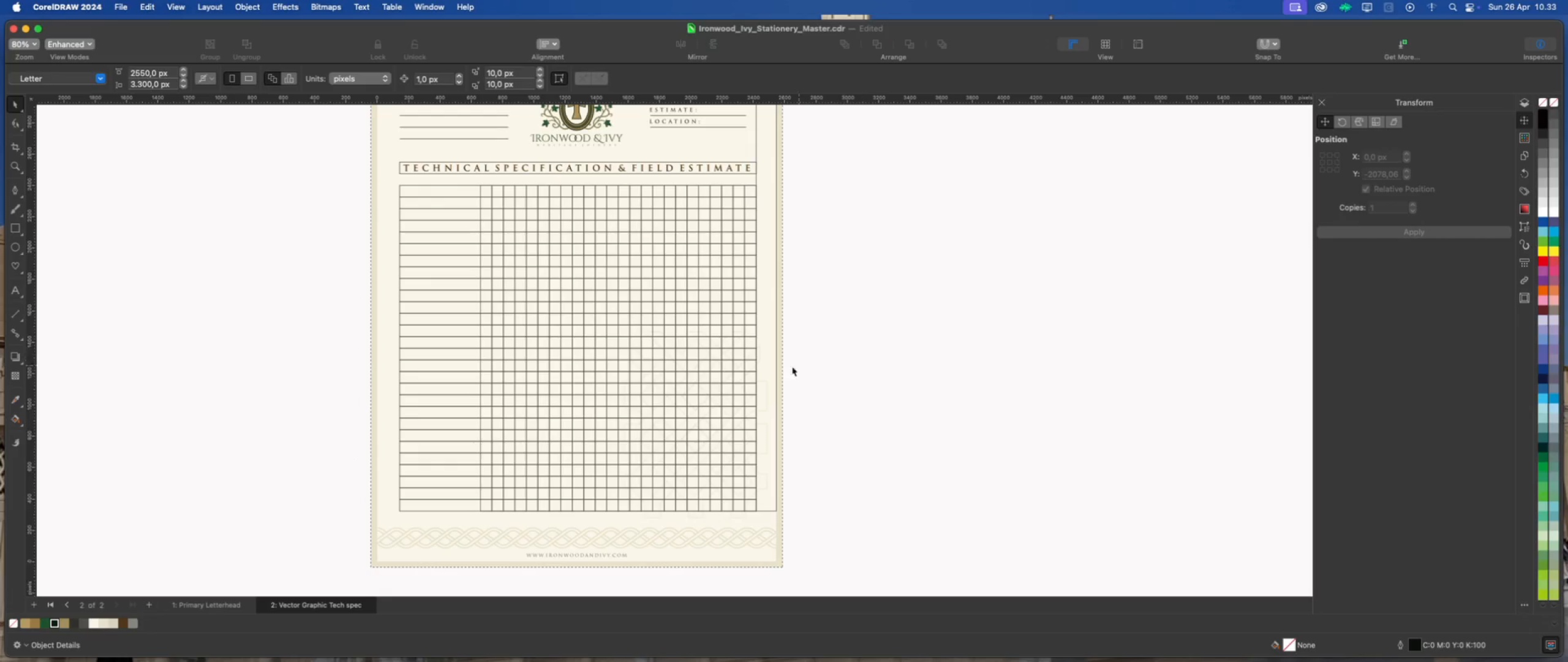 
scroll: coordinate [545, 245], scroll_direction: down, amount: 1.0
 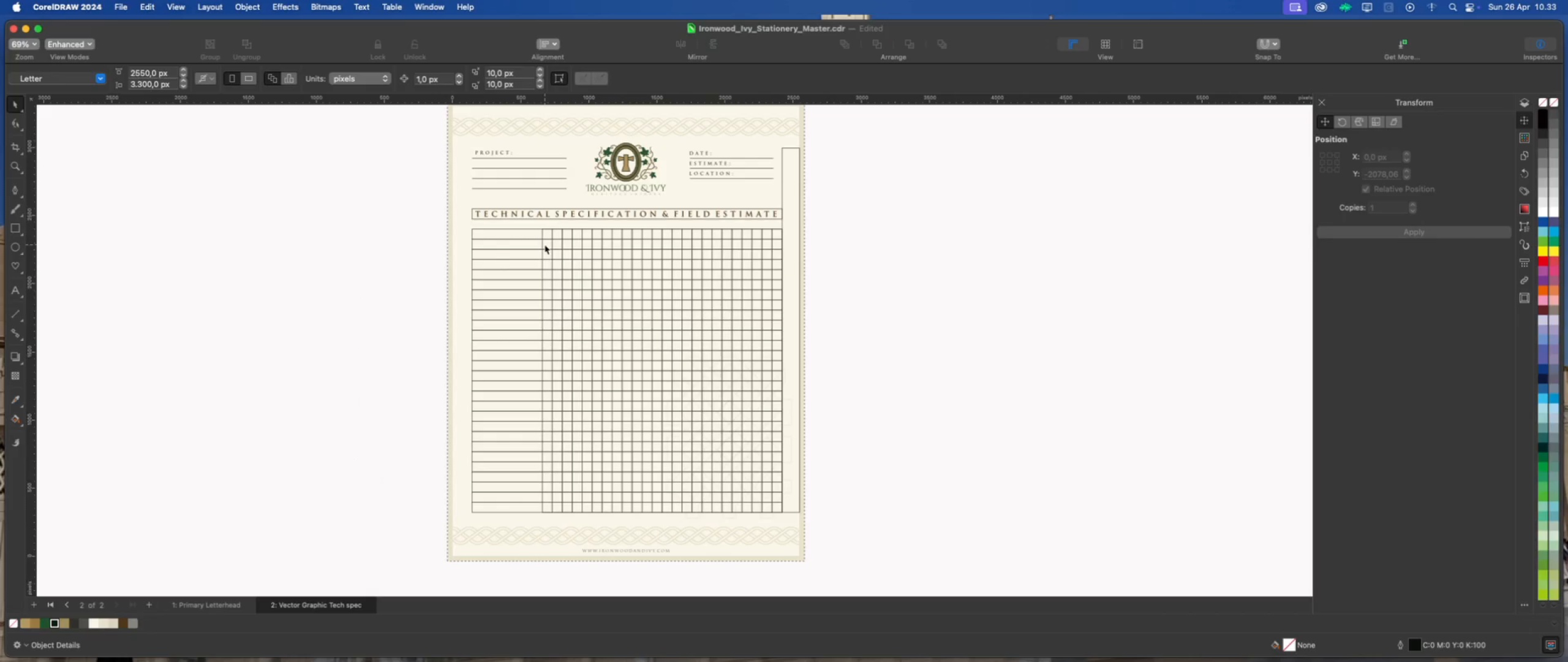 
scroll: coordinate [492, 245], scroll_direction: up, amount: 1.0
 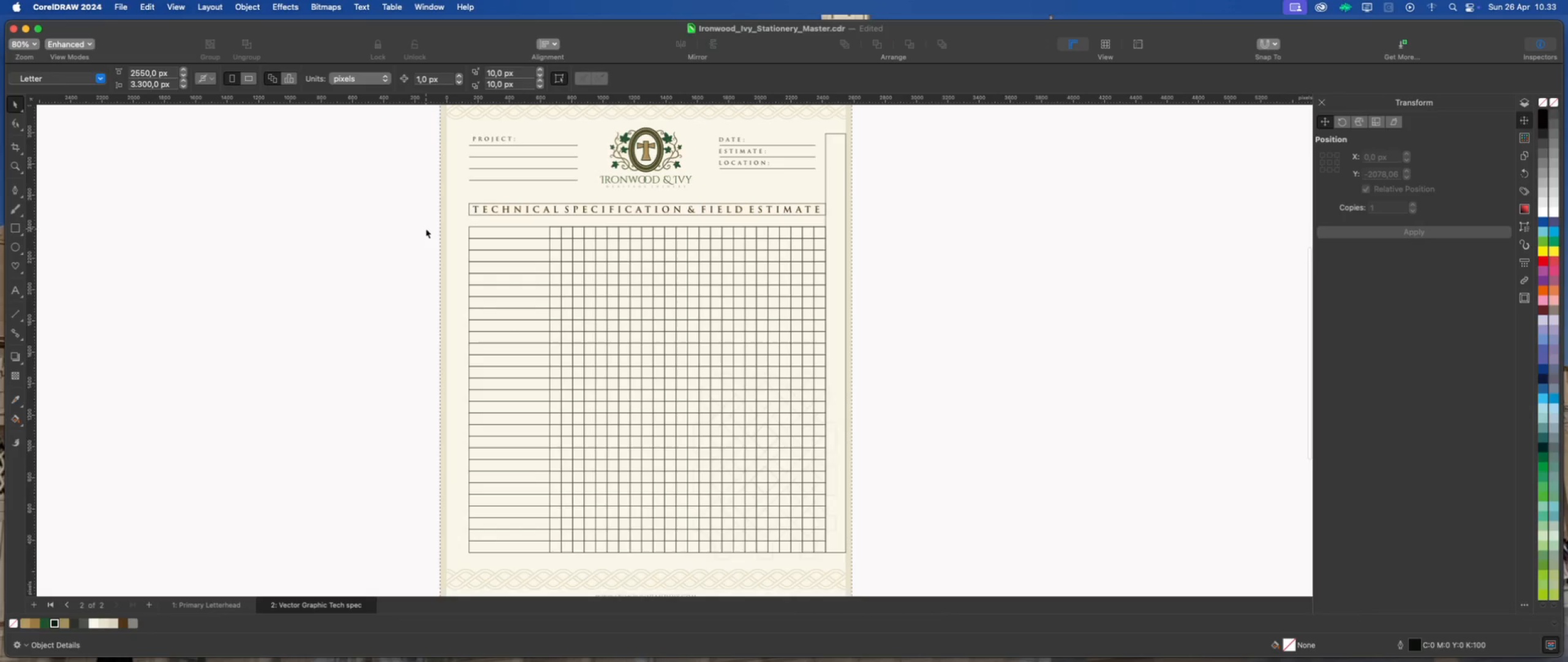 
scroll: coordinate [424, 226], scroll_direction: down, amount: 1.0
 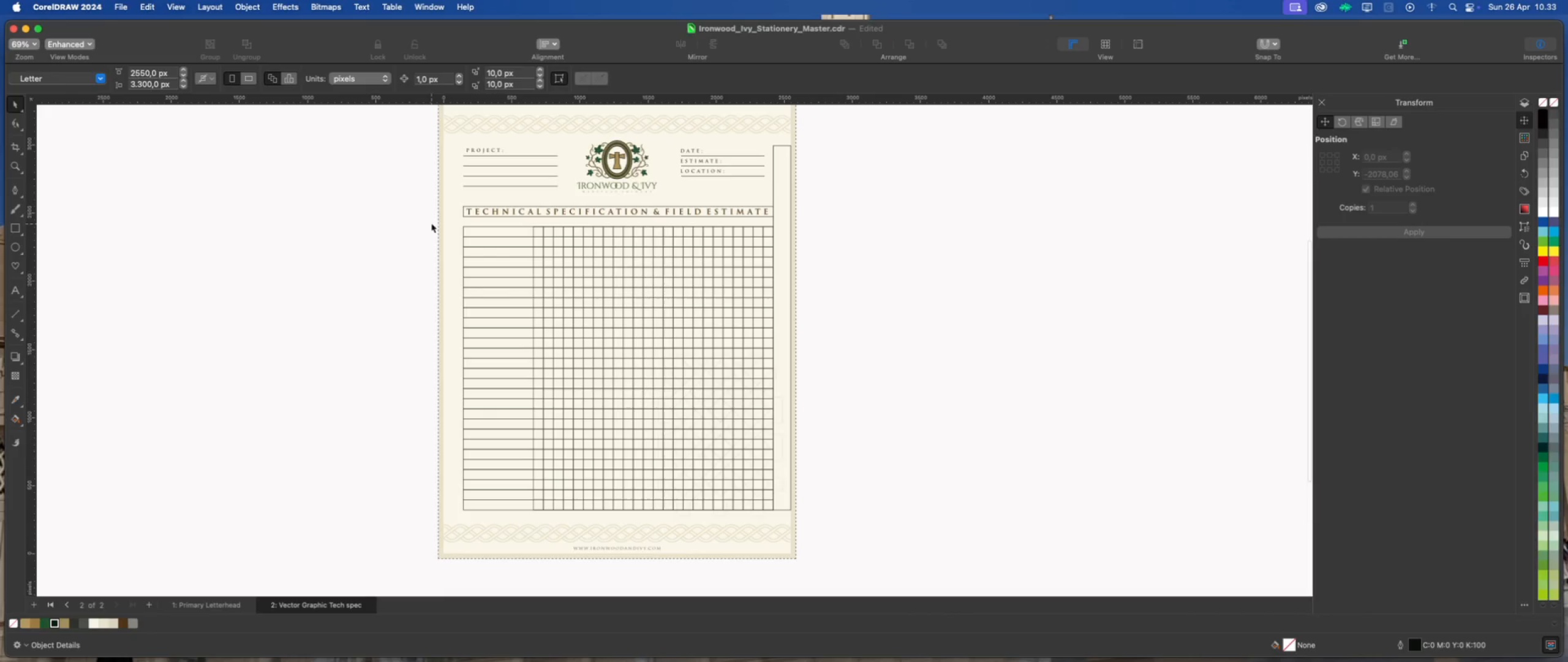 
left_click_drag(start_coordinate=[433, 221], to_coordinate=[547, 514])
 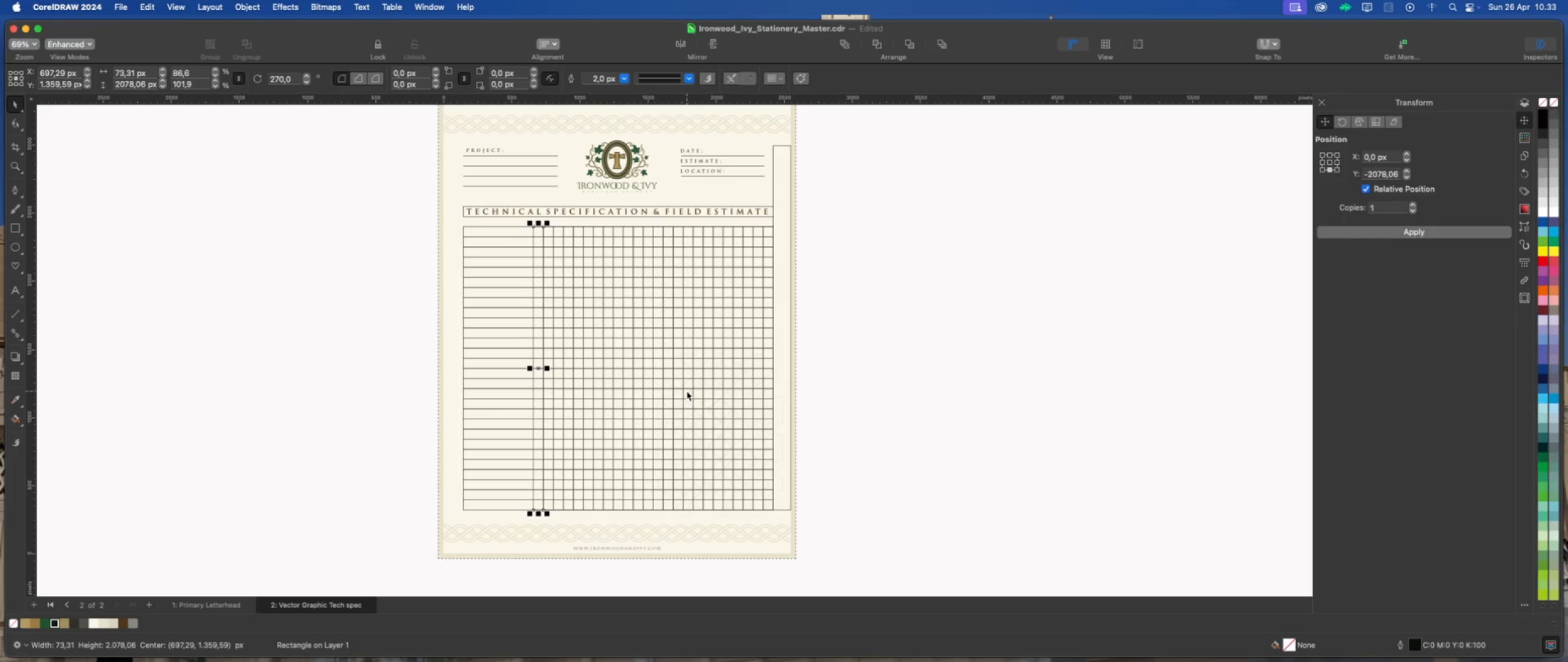 
key(Delete)
 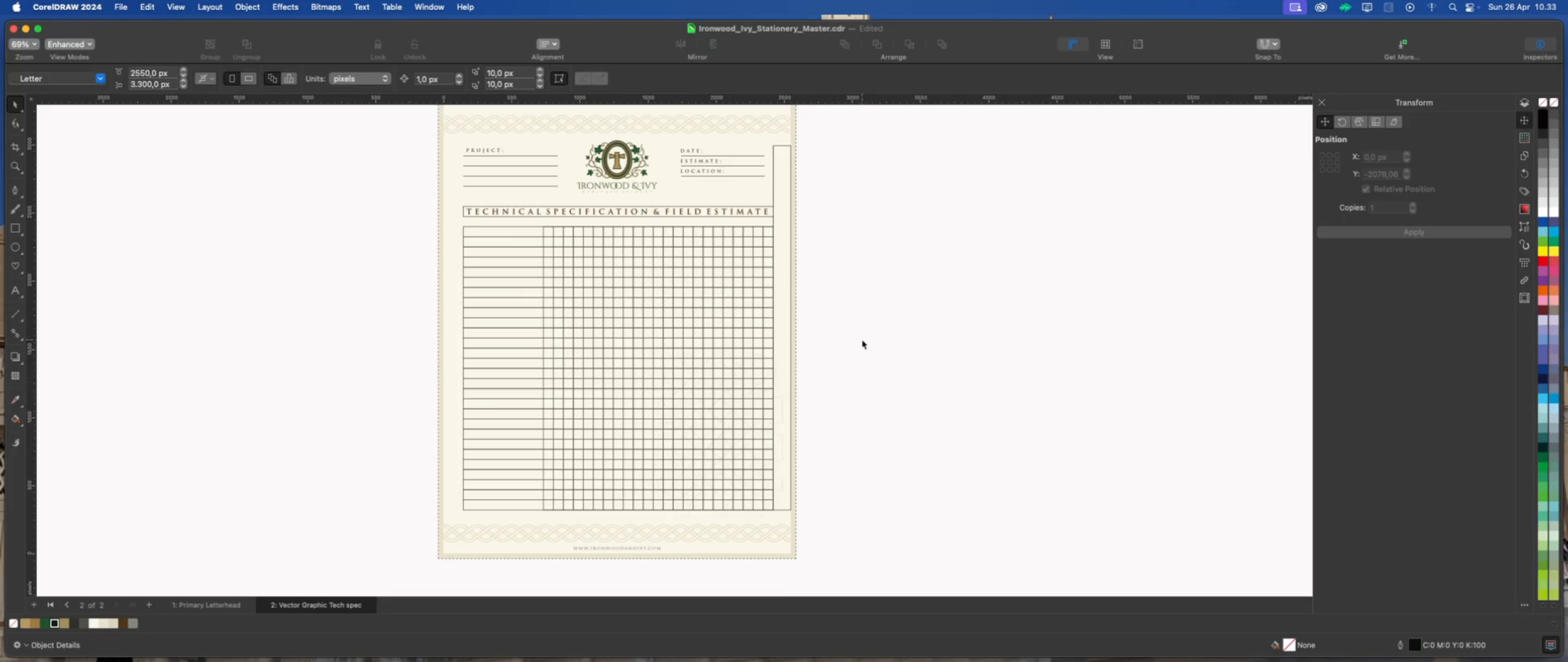 
left_click([862, 340])
 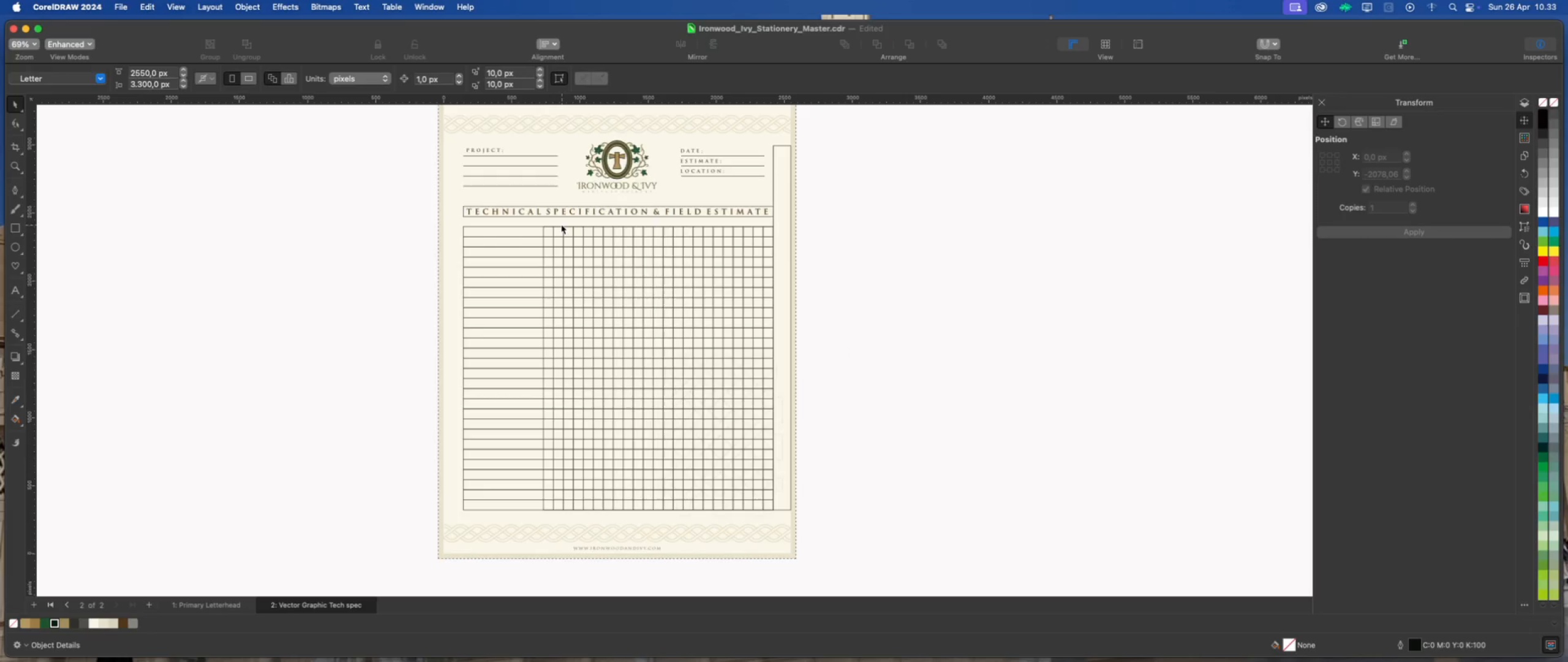 
scroll: coordinate [561, 224], scroll_direction: up, amount: 2.0
 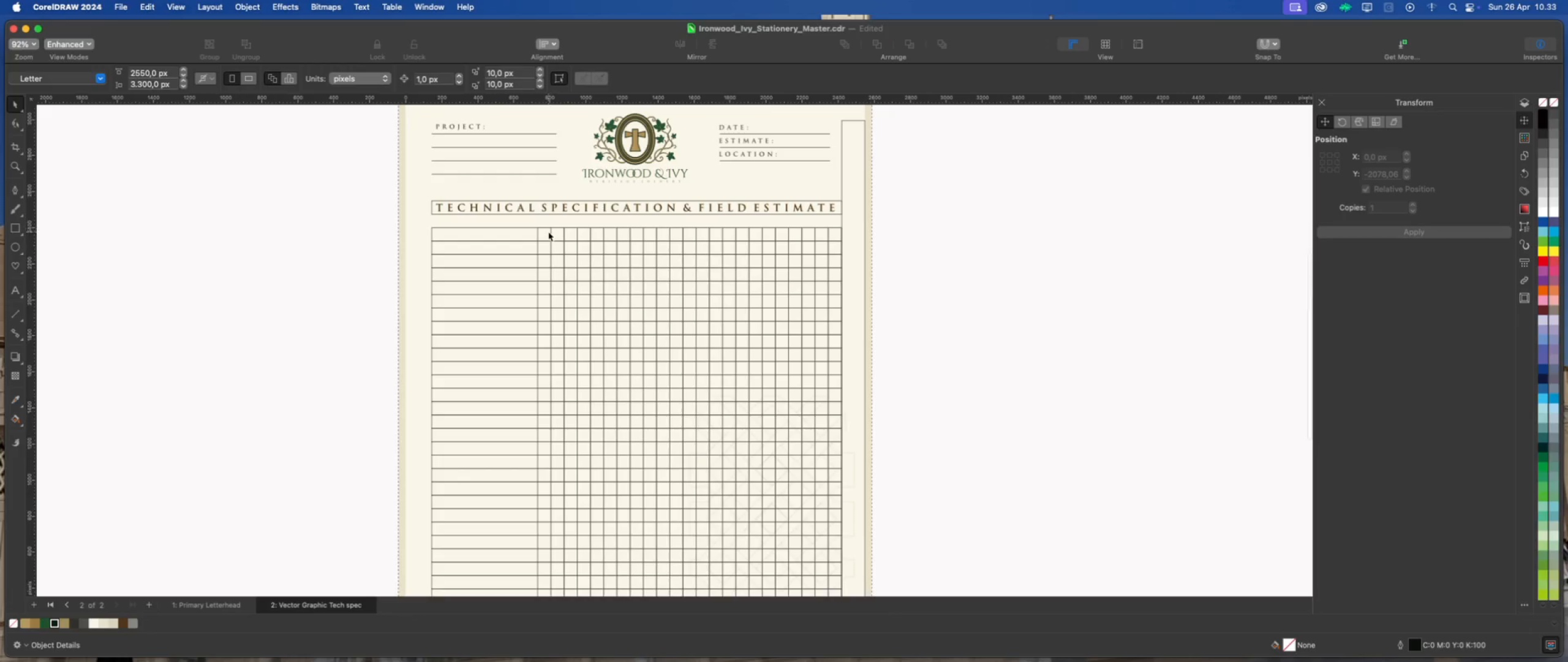 
scroll: coordinate [511, 221], scroll_direction: down, amount: 2.0
 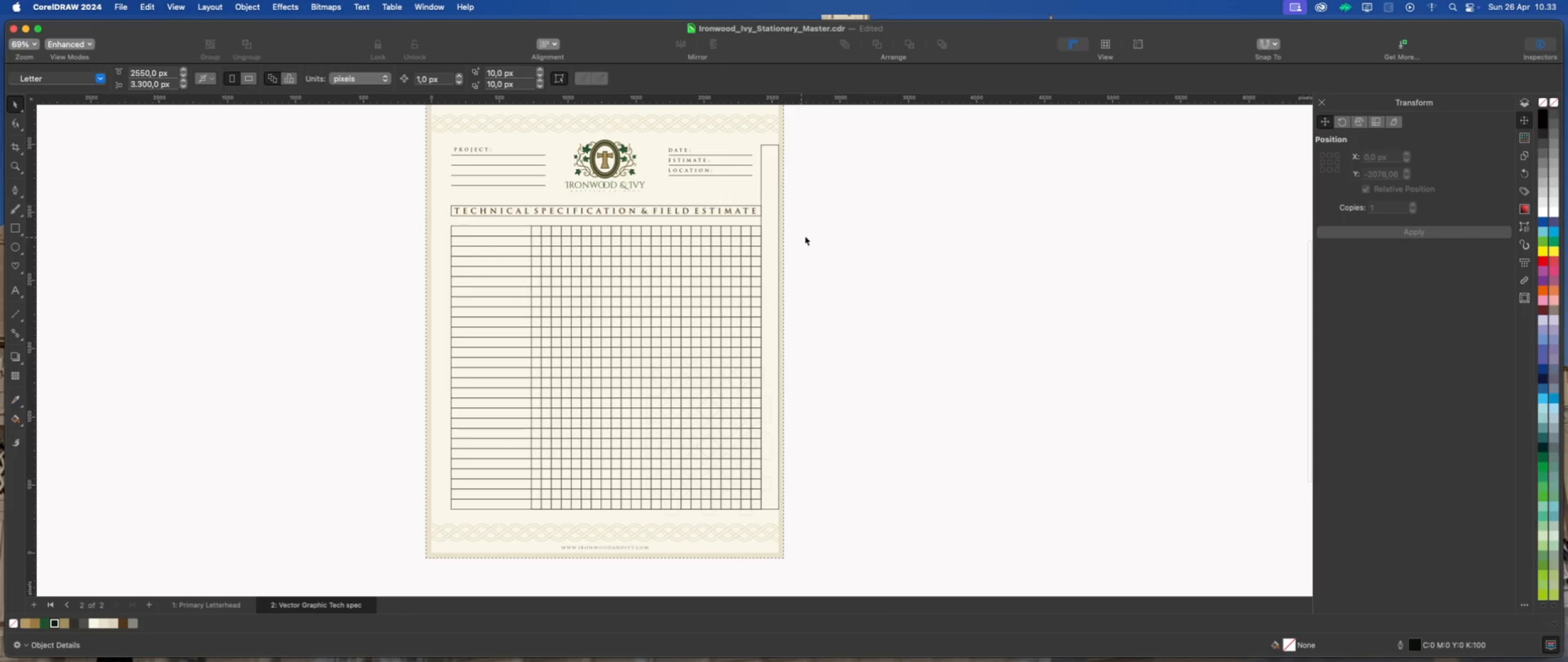 
left_click([818, 232])
 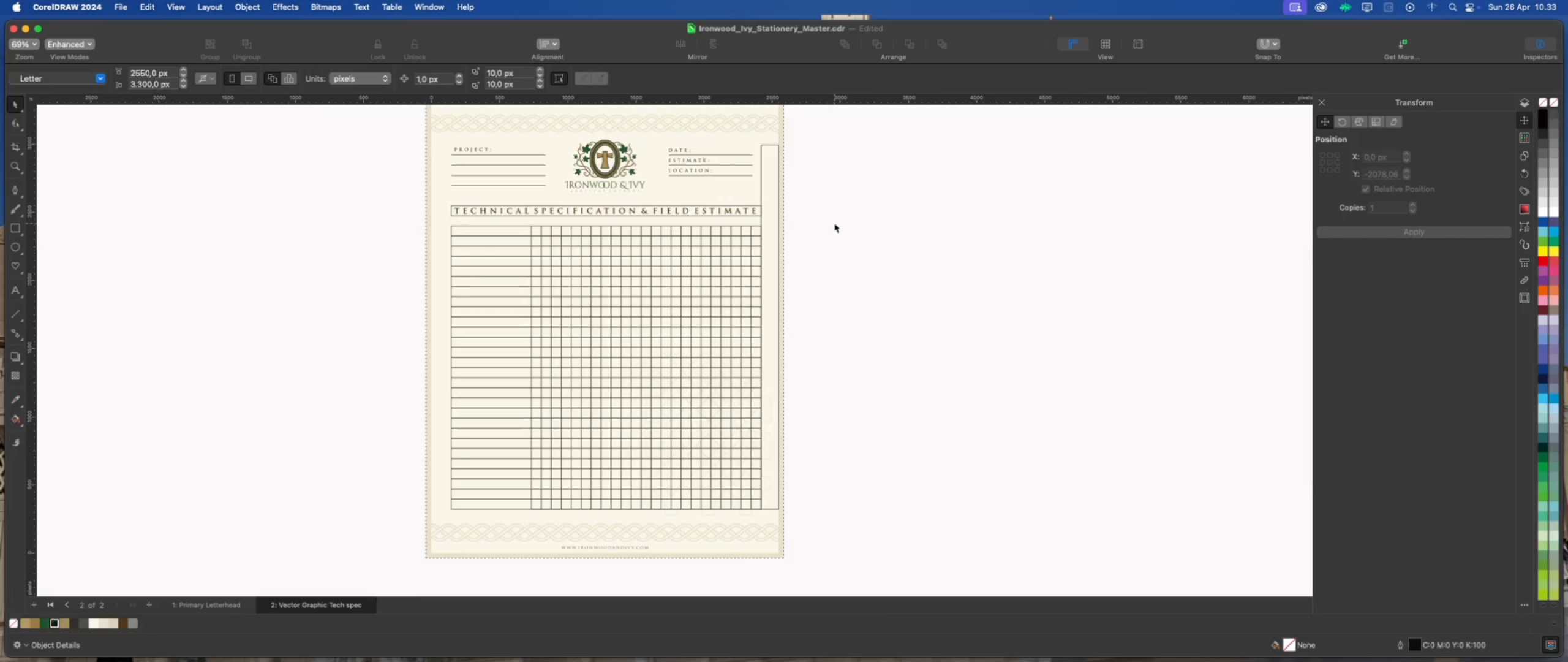 
left_click_drag(start_coordinate=[835, 223], to_coordinate=[521, 518])
 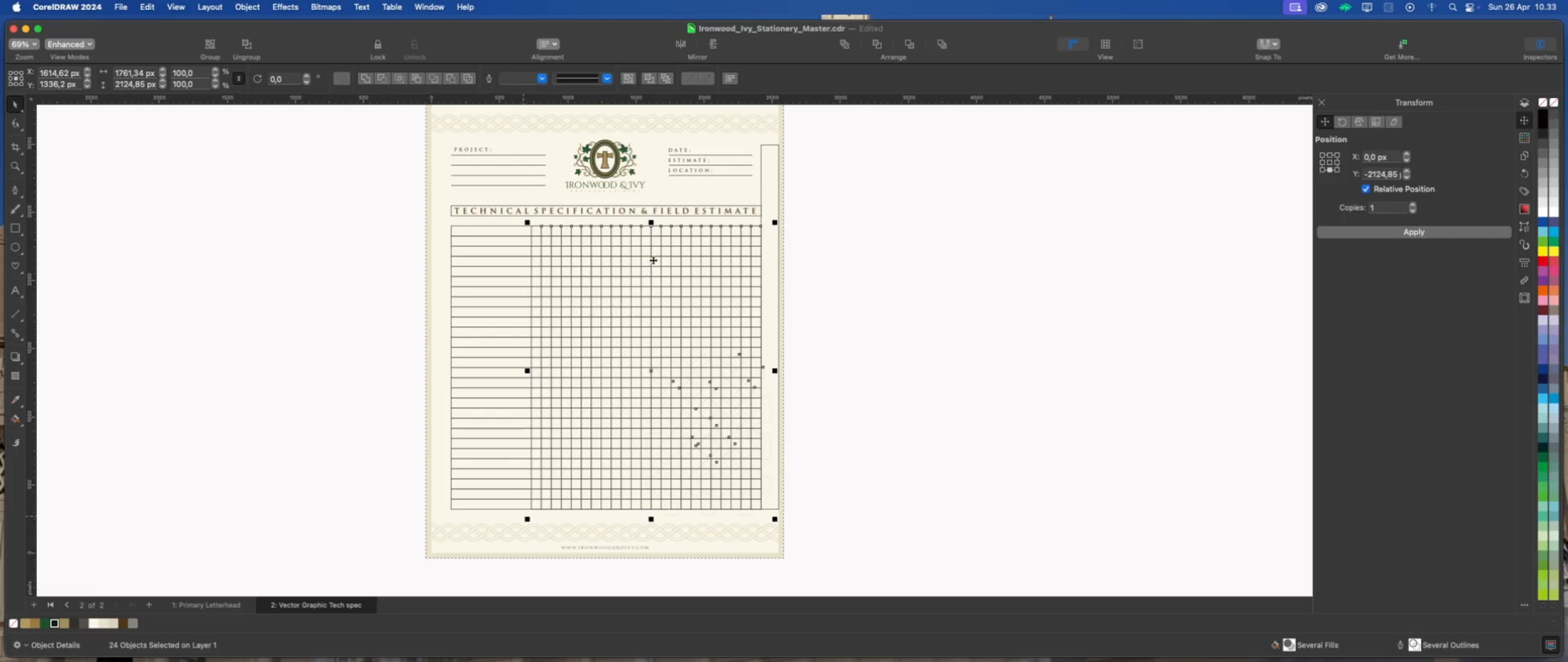 
scroll: coordinate [761, 415], scroll_direction: up, amount: 7.0
 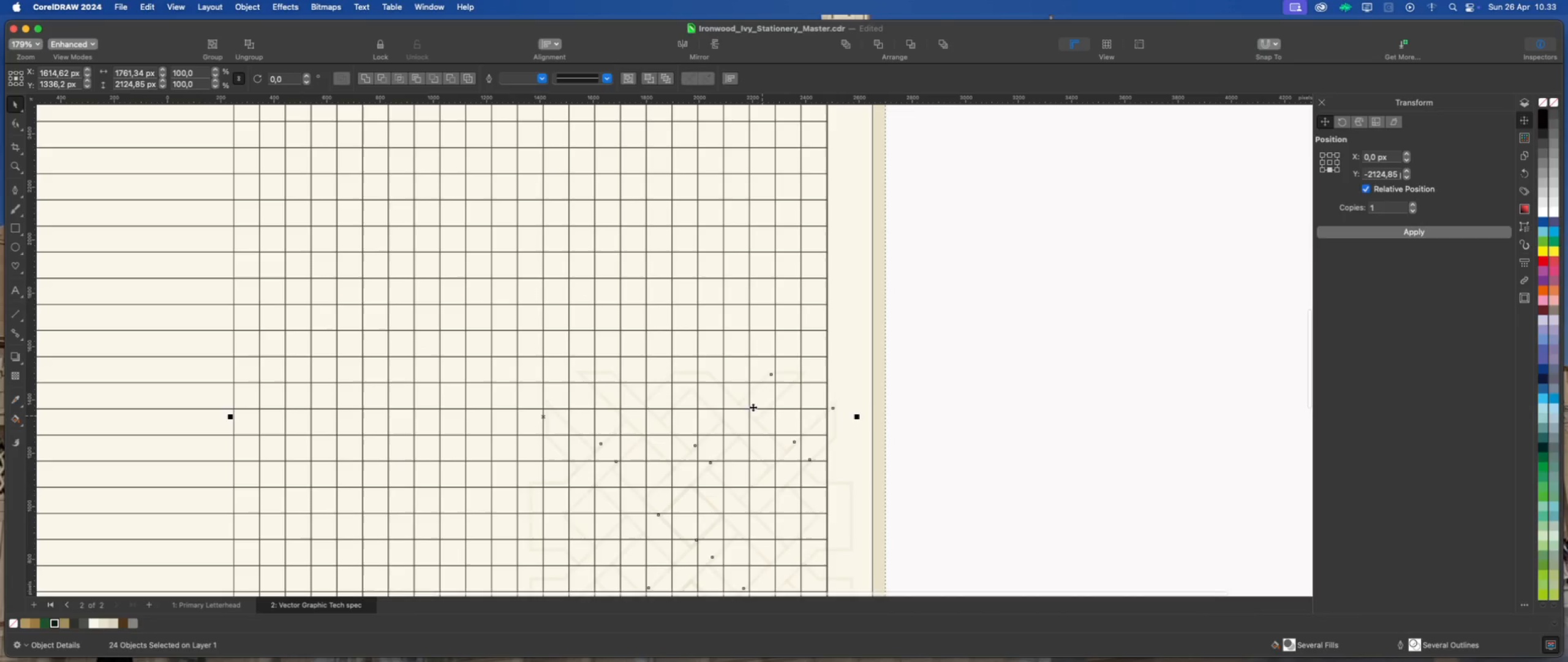 
hold_key(key=ShiftLeft, duration=1.59)
left_click([740, 402])
 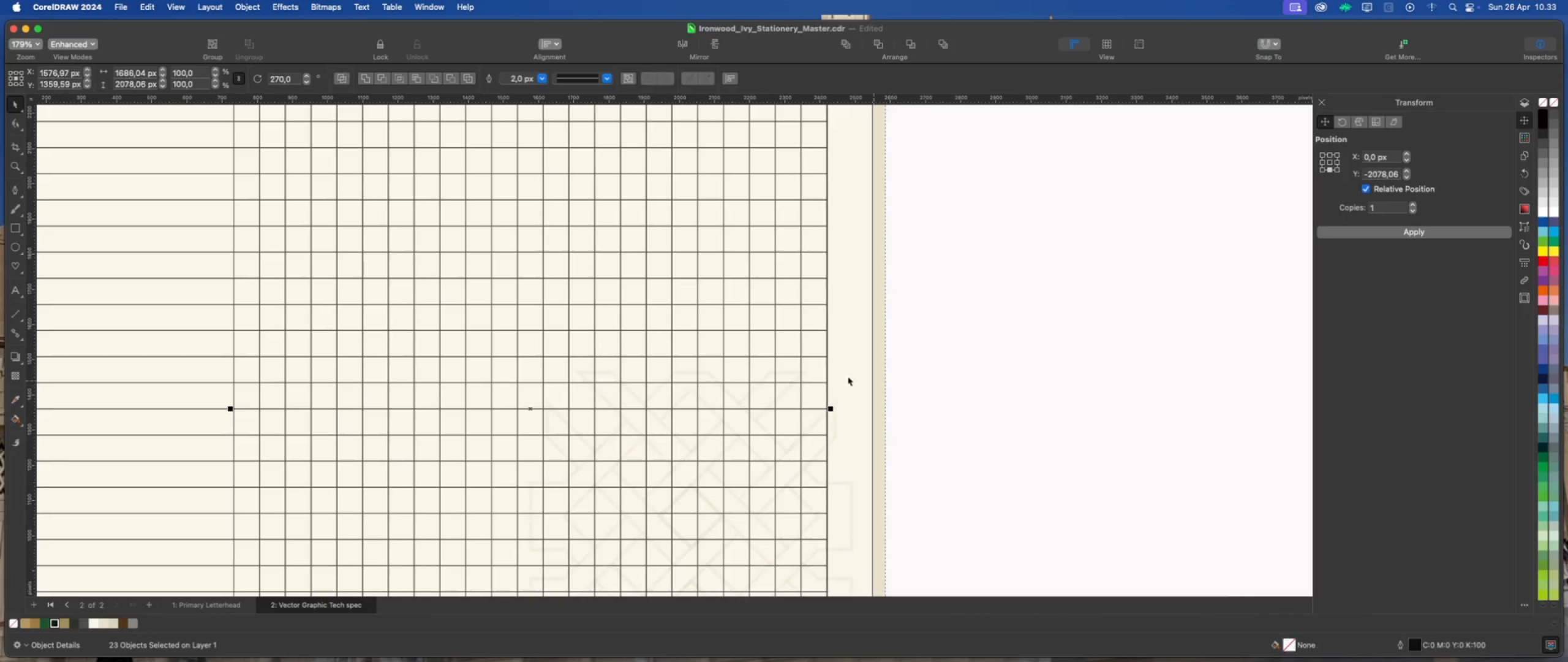 
scroll: coordinate [660, 376], scroll_direction: down, amount: 4.0
 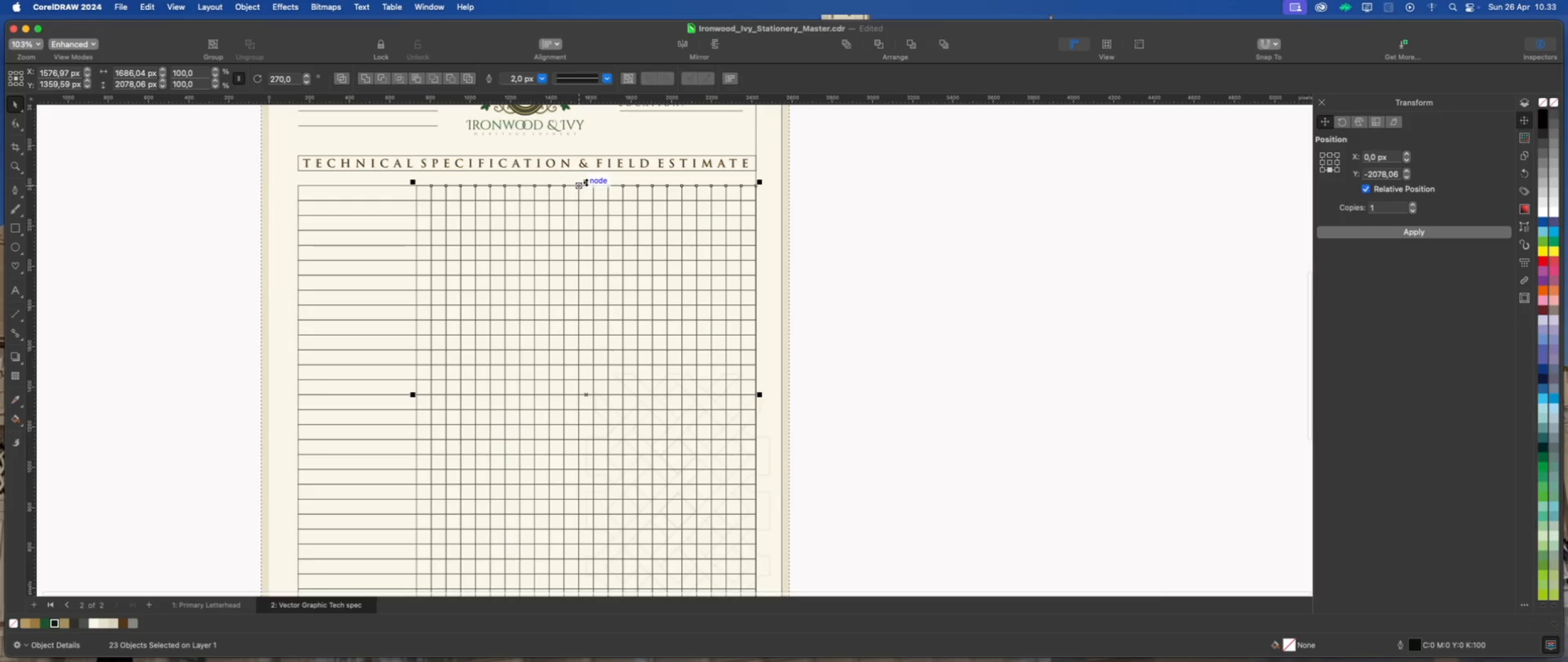 
left_click_drag(start_coordinate=[586, 182], to_coordinate=[584, 196])
 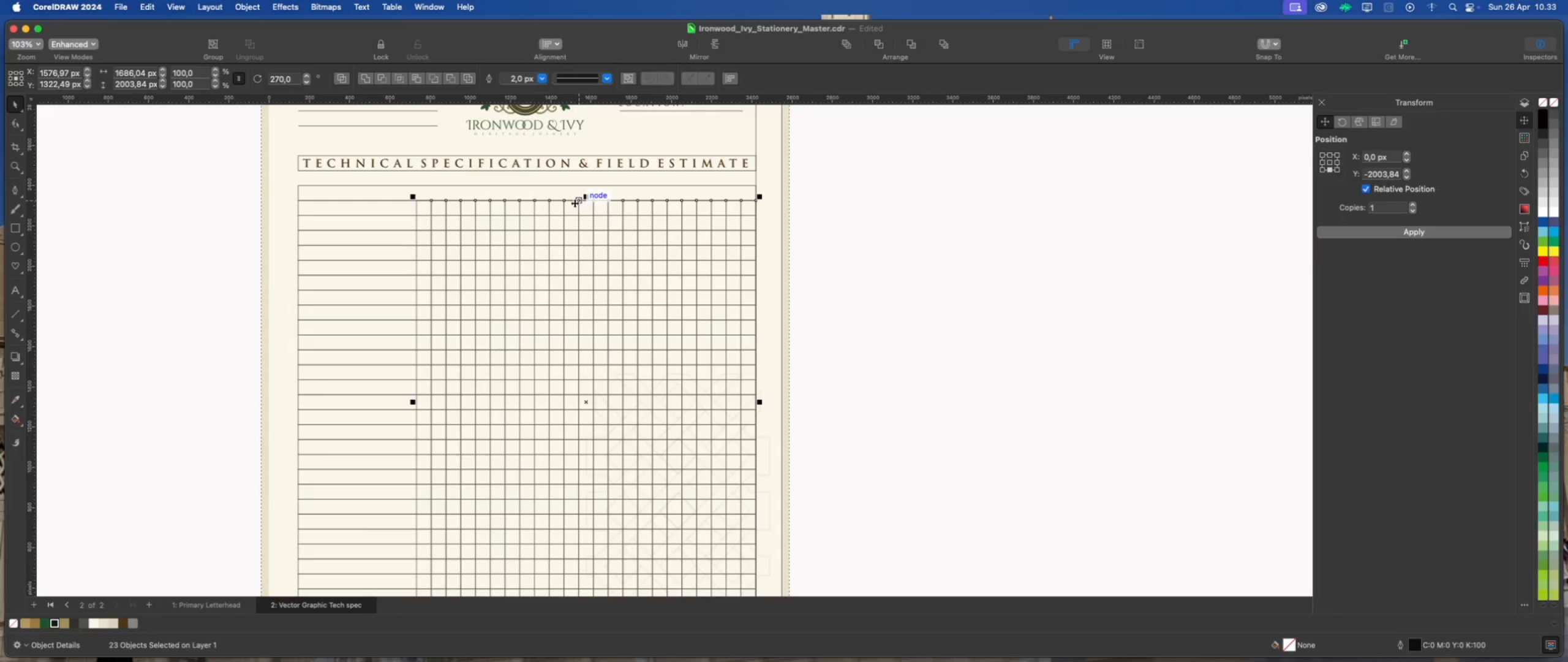 
scroll: coordinate [537, 191], scroll_direction: down, amount: 2.0
 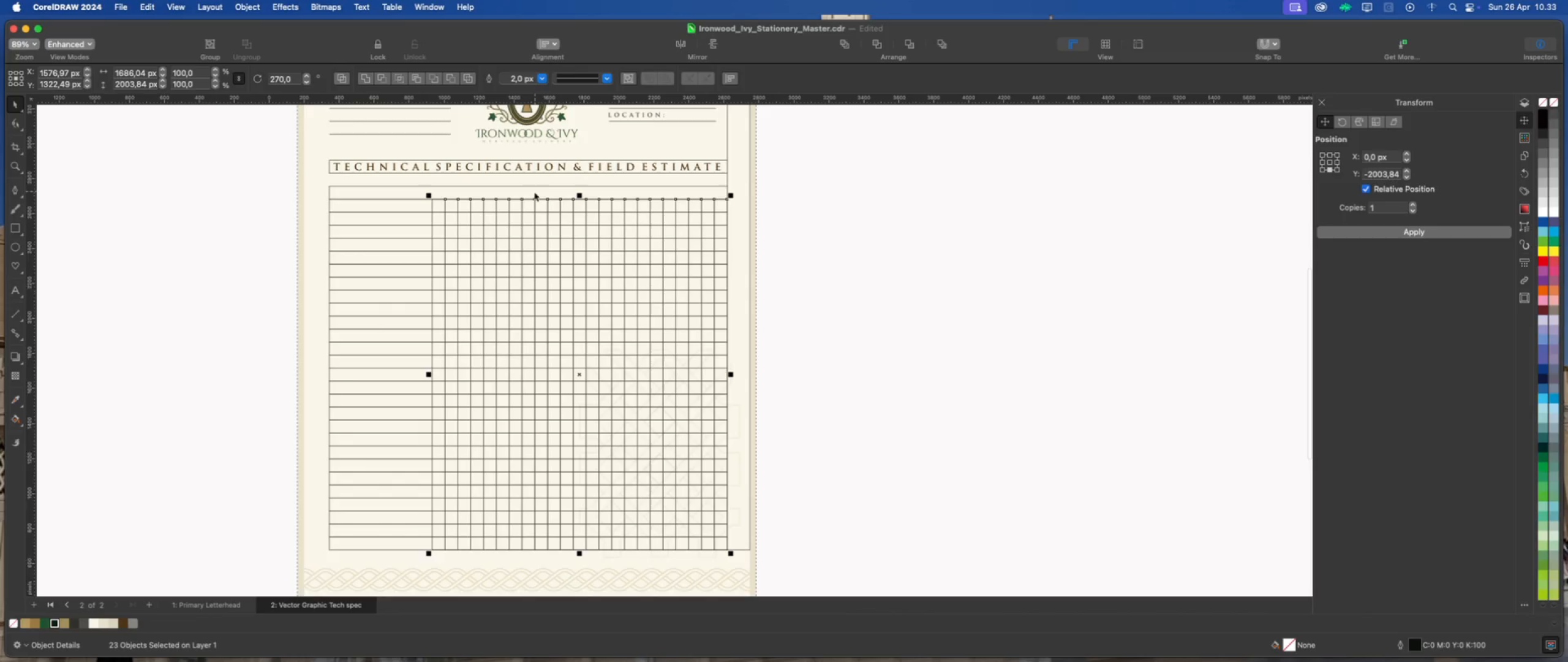 
mouse_move([567, 293])
 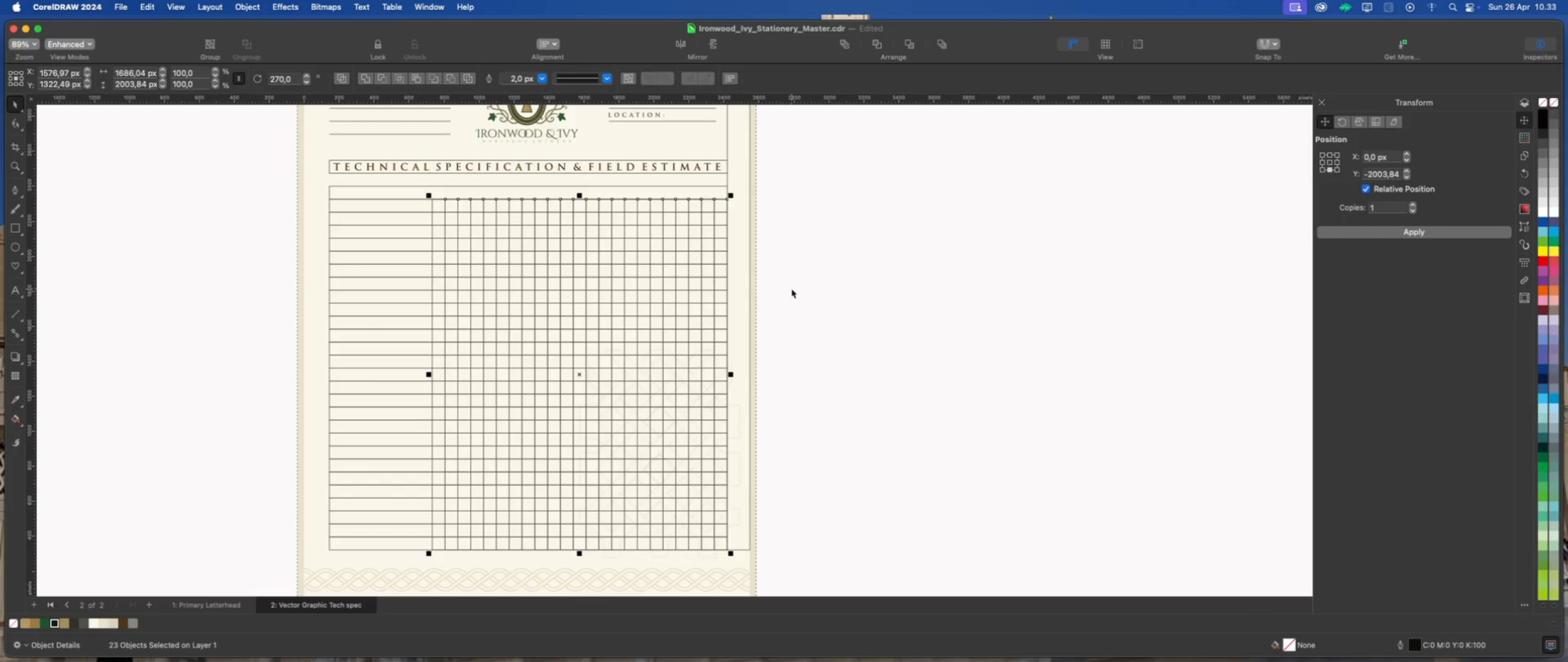 
left_click([791, 289])
 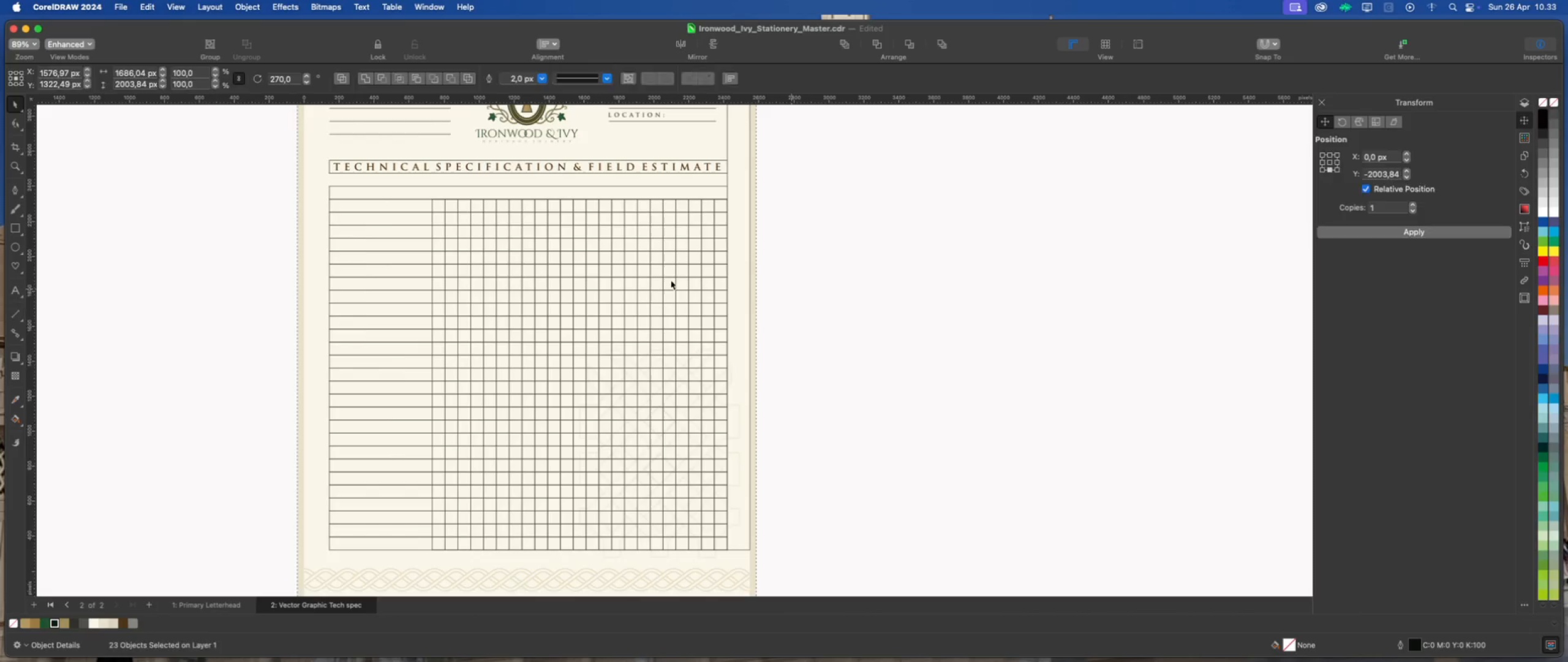 
scroll: coordinate [635, 283], scroll_direction: down, amount: 2.0
 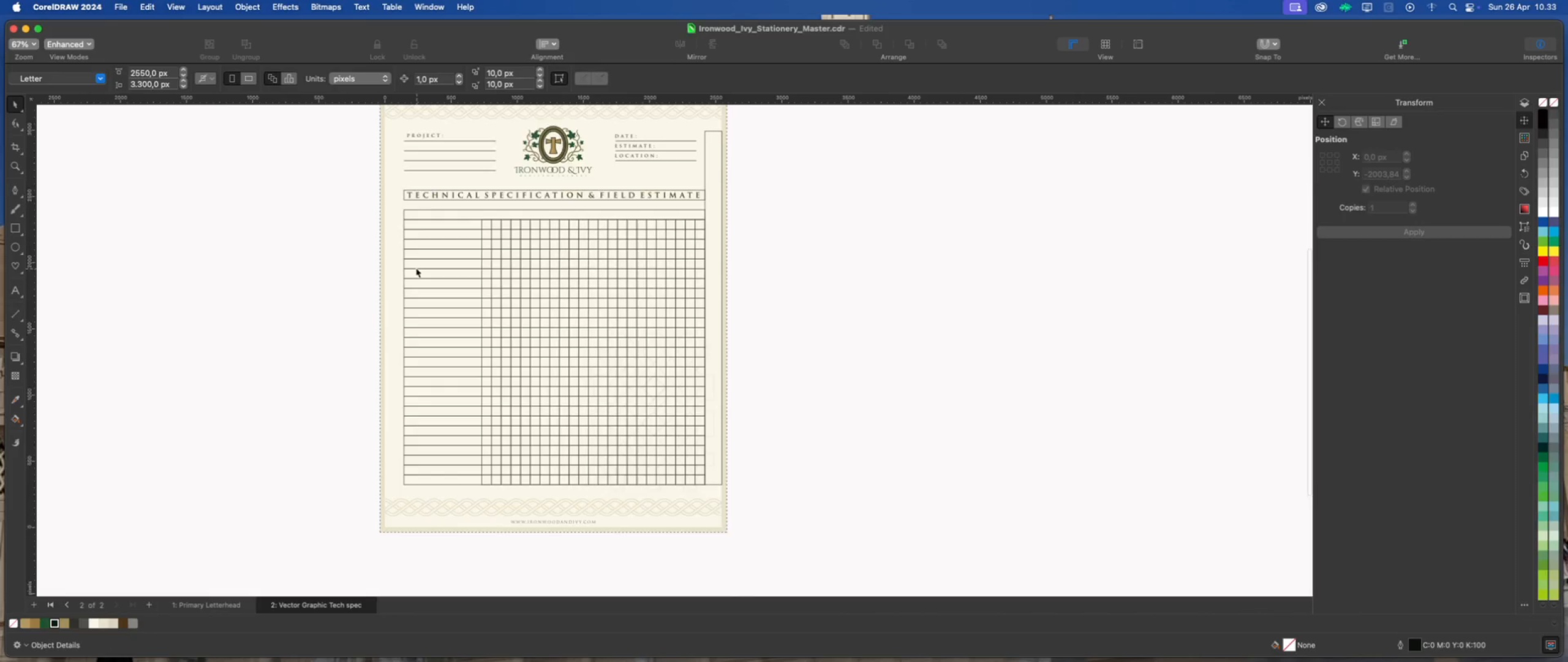 
scroll: coordinate [416, 268], scroll_direction: up, amount: 1.0
 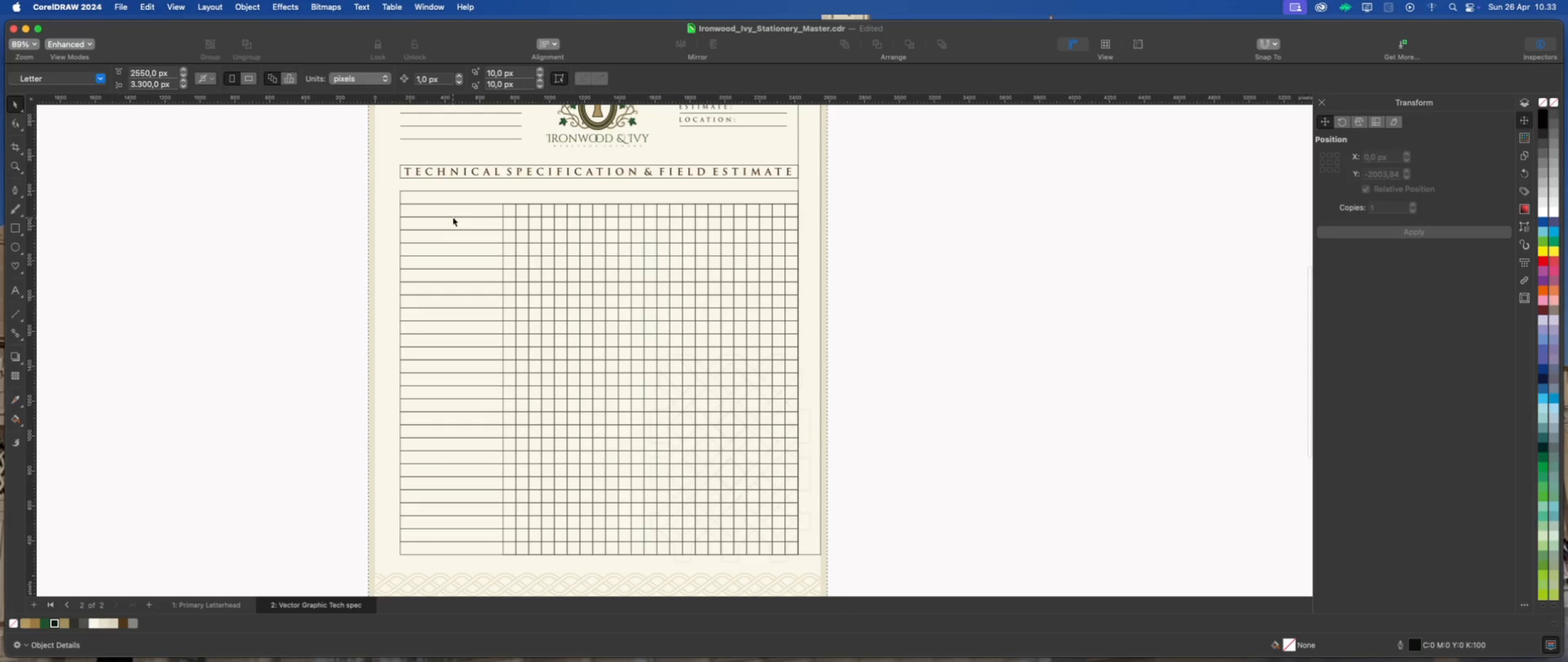 
left_click([458, 196])
 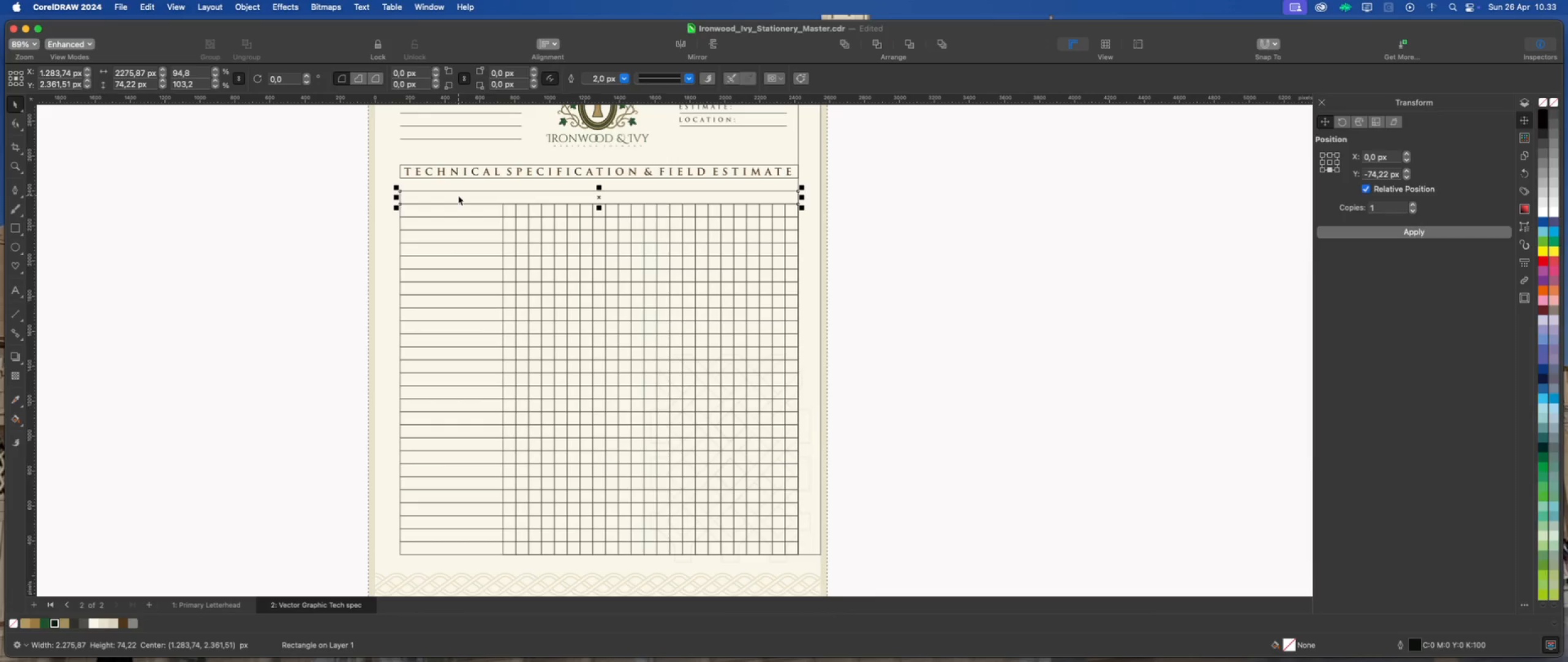 
scroll: coordinate [458, 196], scroll_direction: up, amount: 1.0
 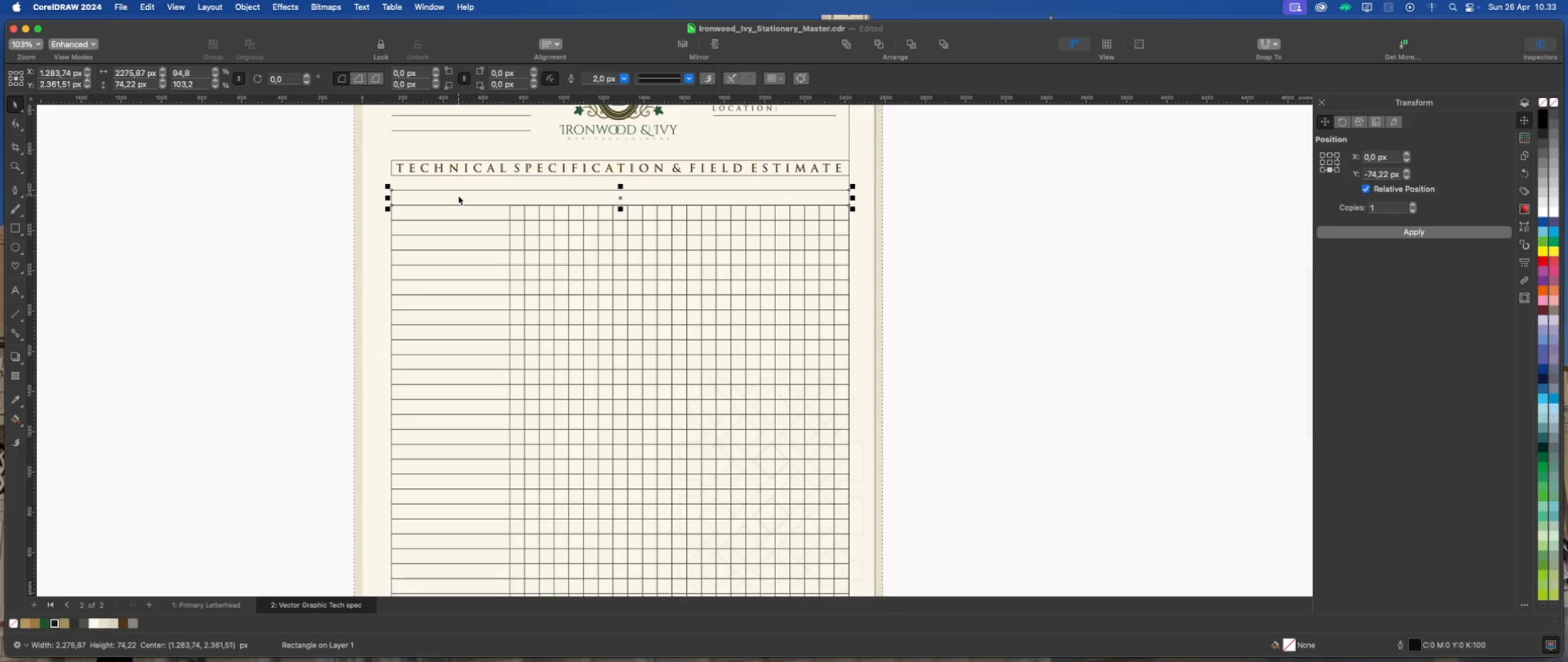 
left_click([305, 180])
 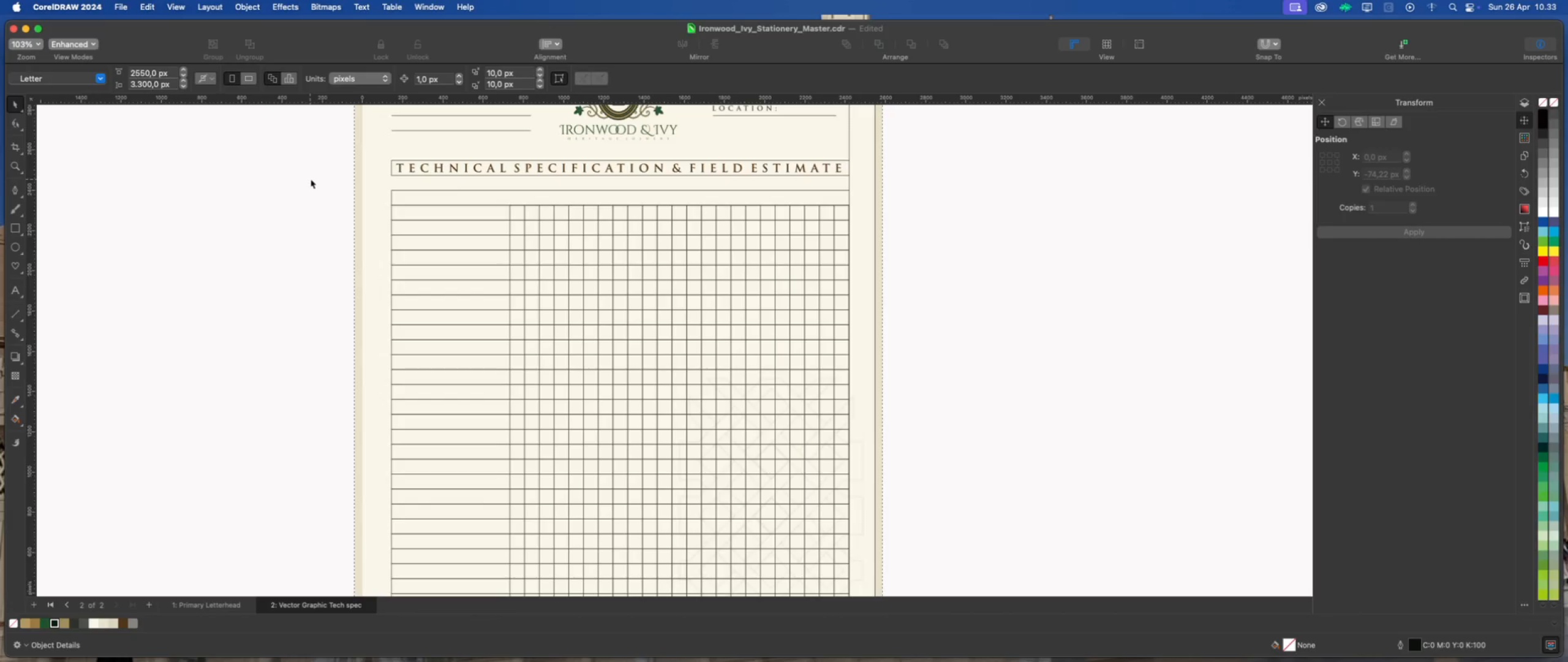 
scroll: coordinate [687, 373], scroll_direction: down, amount: 2.0
 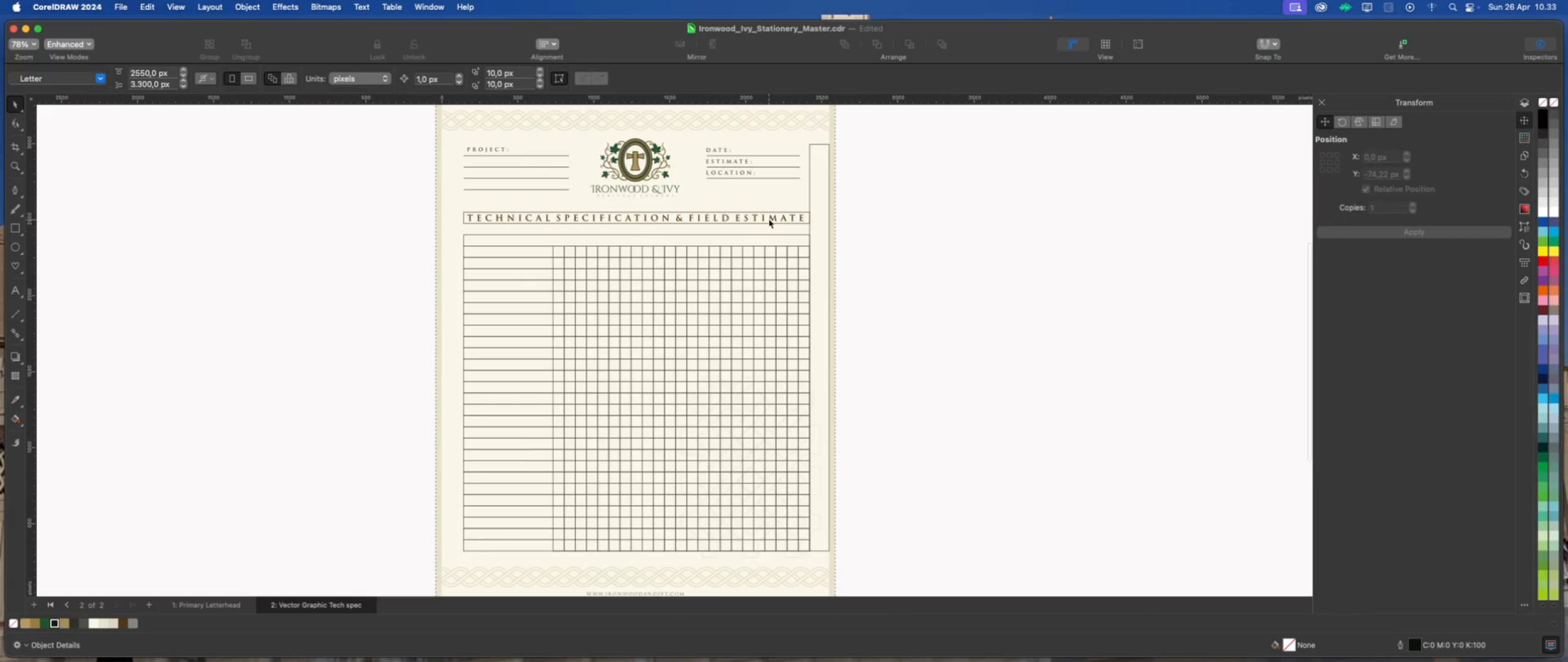 
scroll: coordinate [700, 131], scroll_direction: up, amount: 4.0
 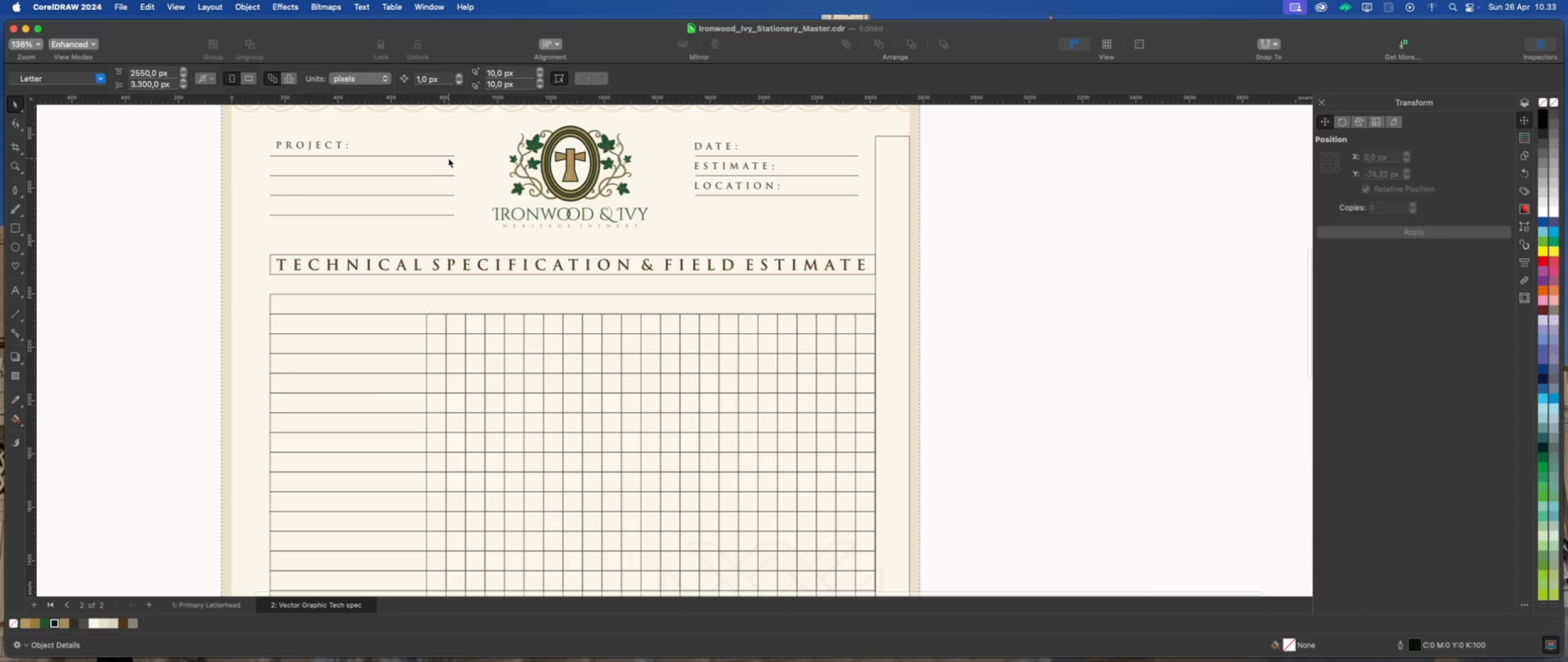 
left_click([450, 156])
 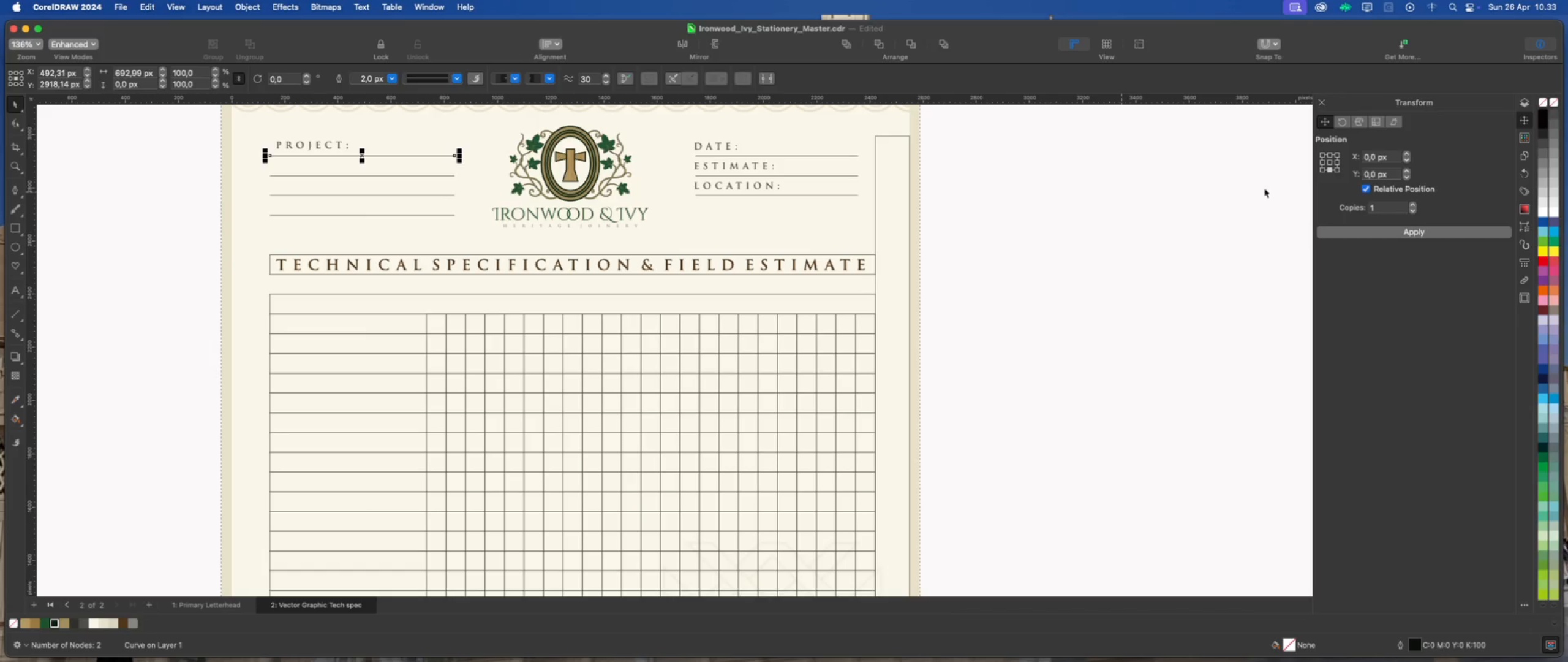 
left_click([1525, 102])
 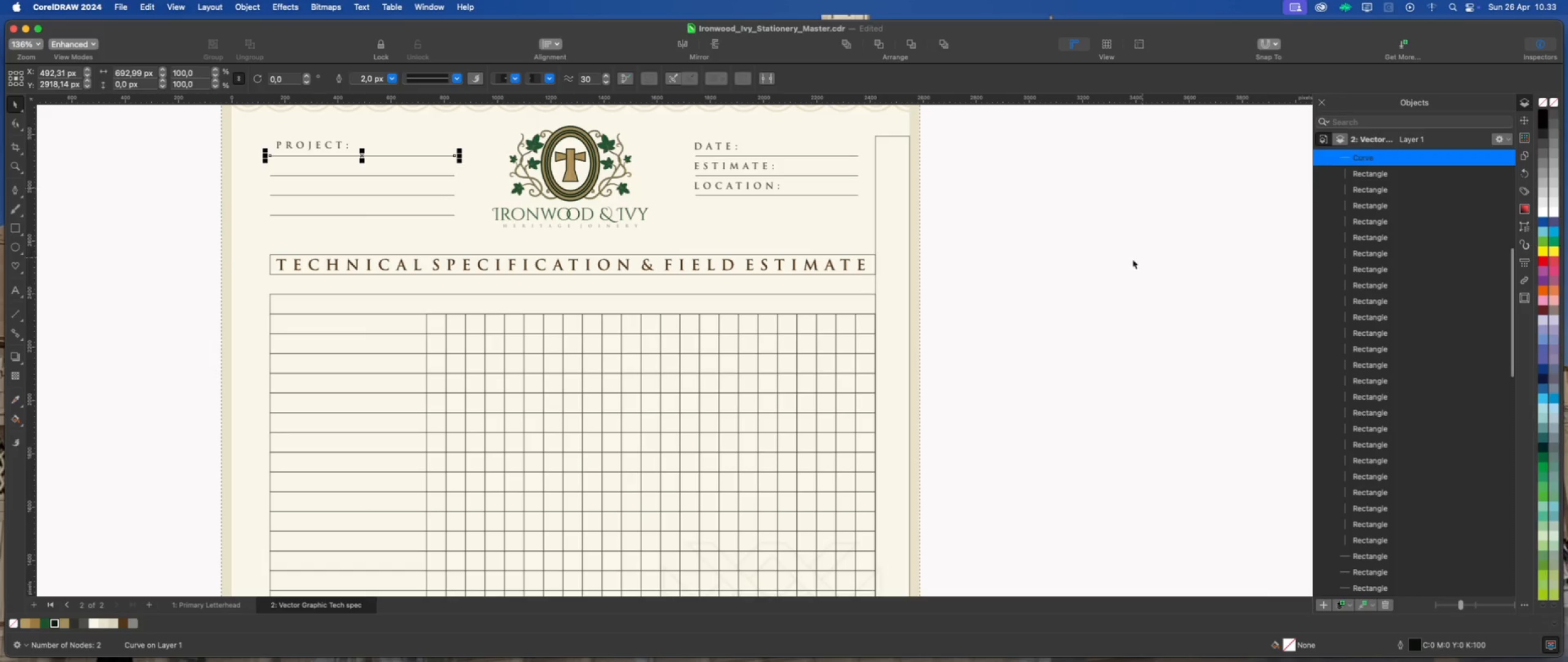 
left_click([1058, 261])
 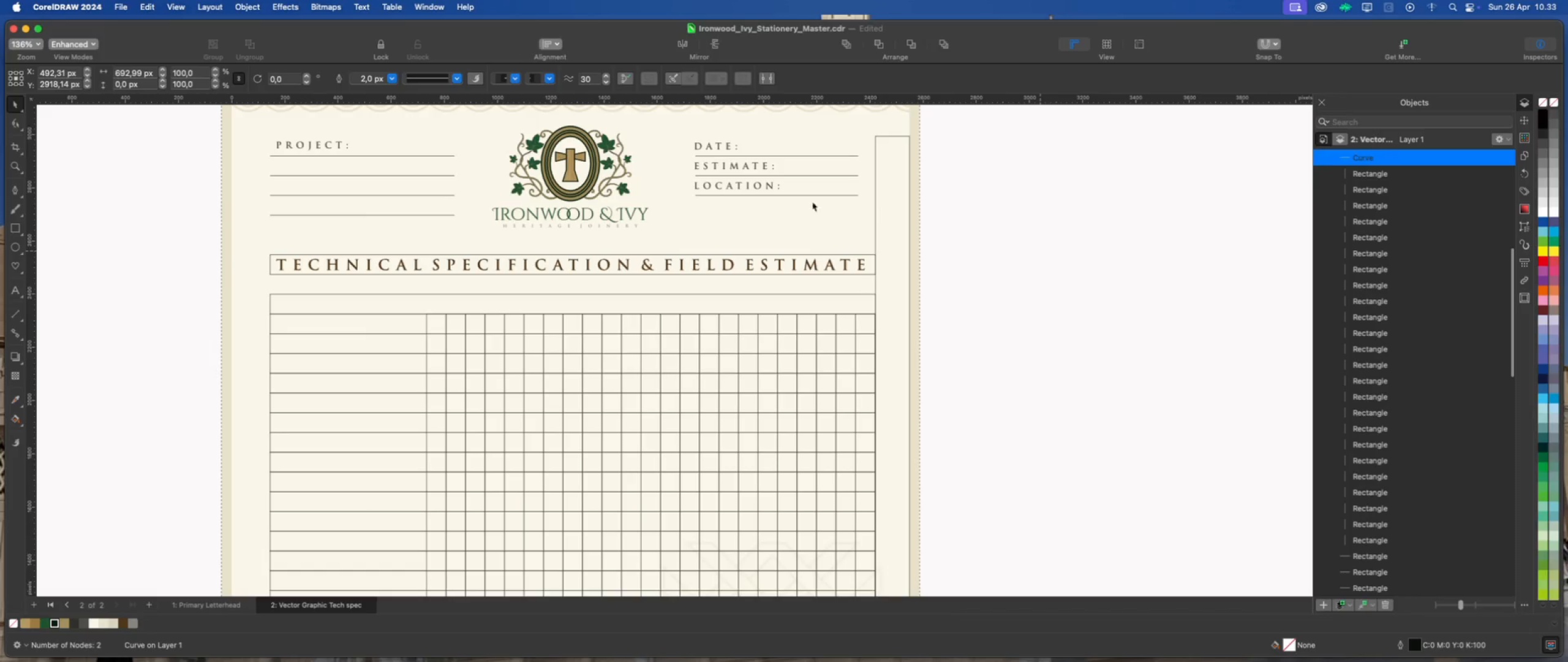 
scroll: coordinate [651, 338], scroll_direction: down, amount: 6.0
 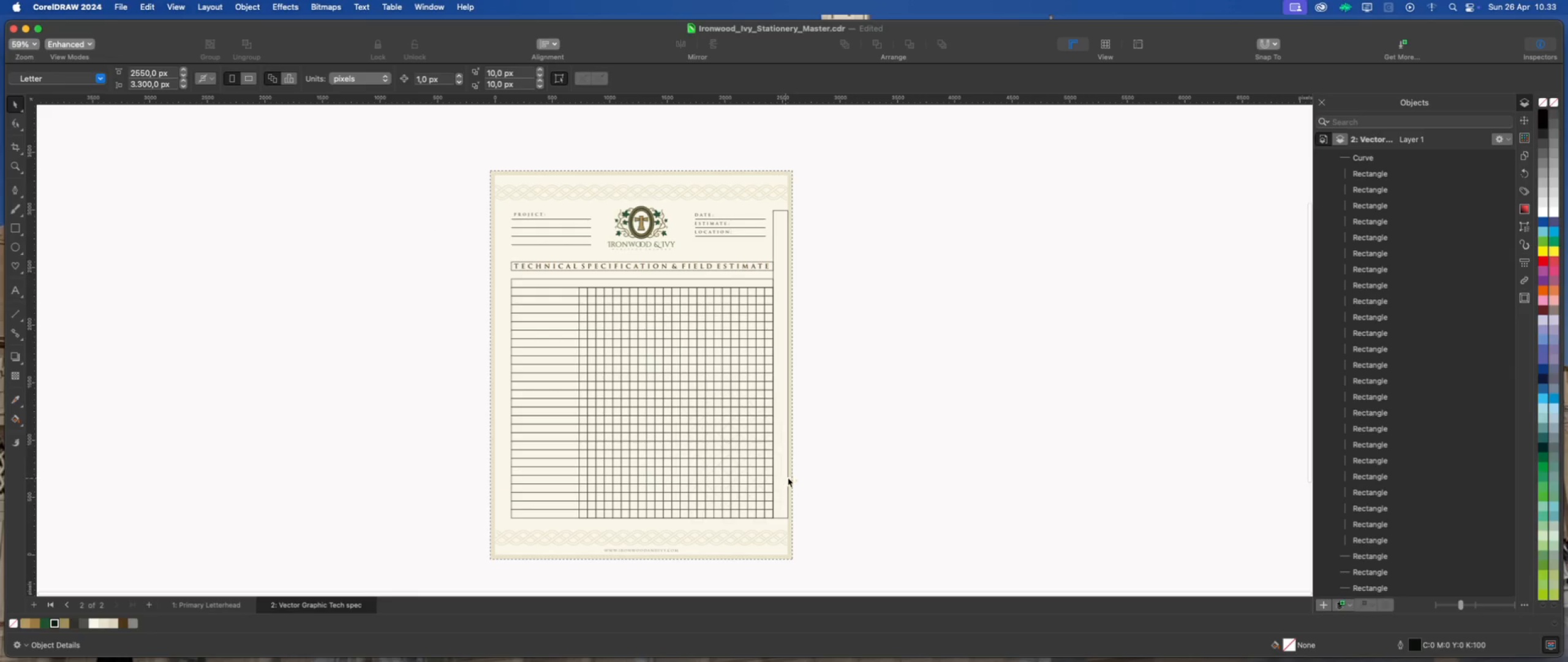 
scroll: coordinate [794, 474], scroll_direction: up, amount: 1.0
 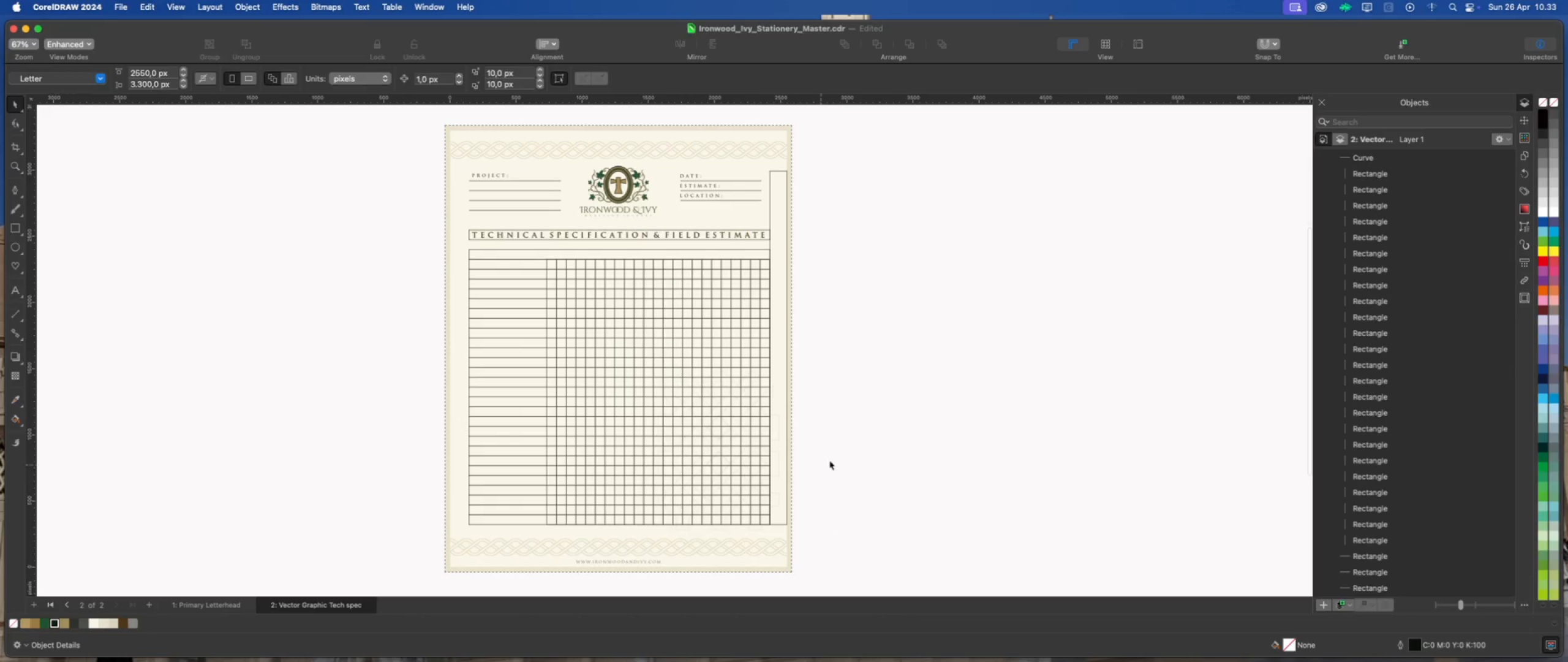 
left_click([840, 458])
 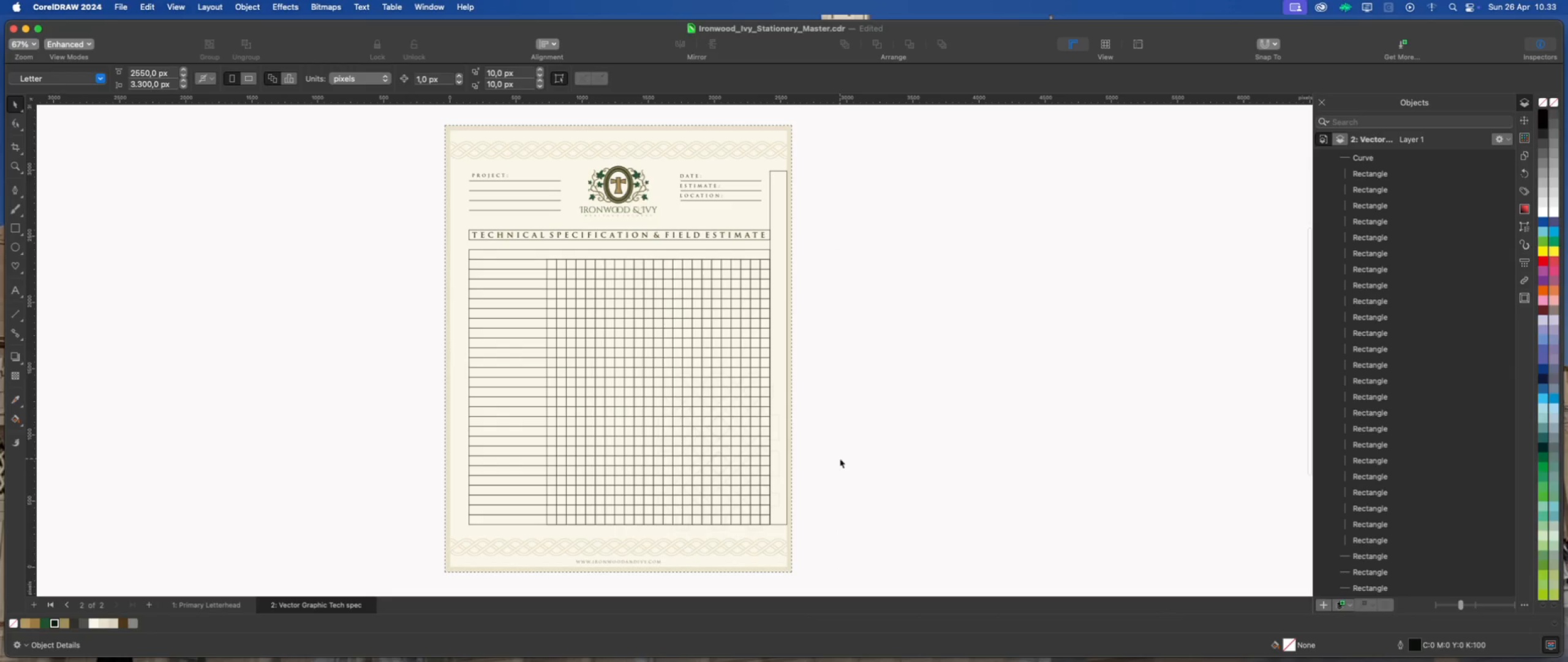 
key(Meta+S)
 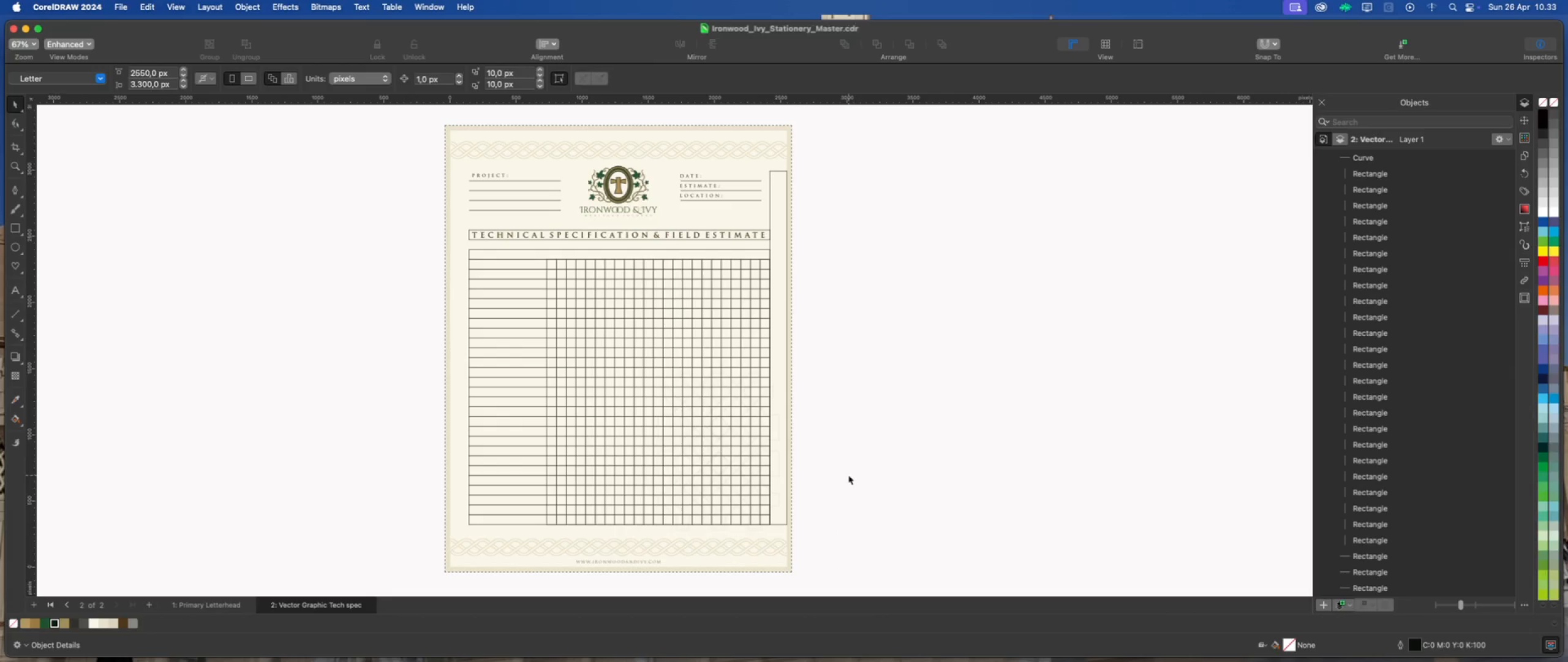 
left_click([848, 475])
 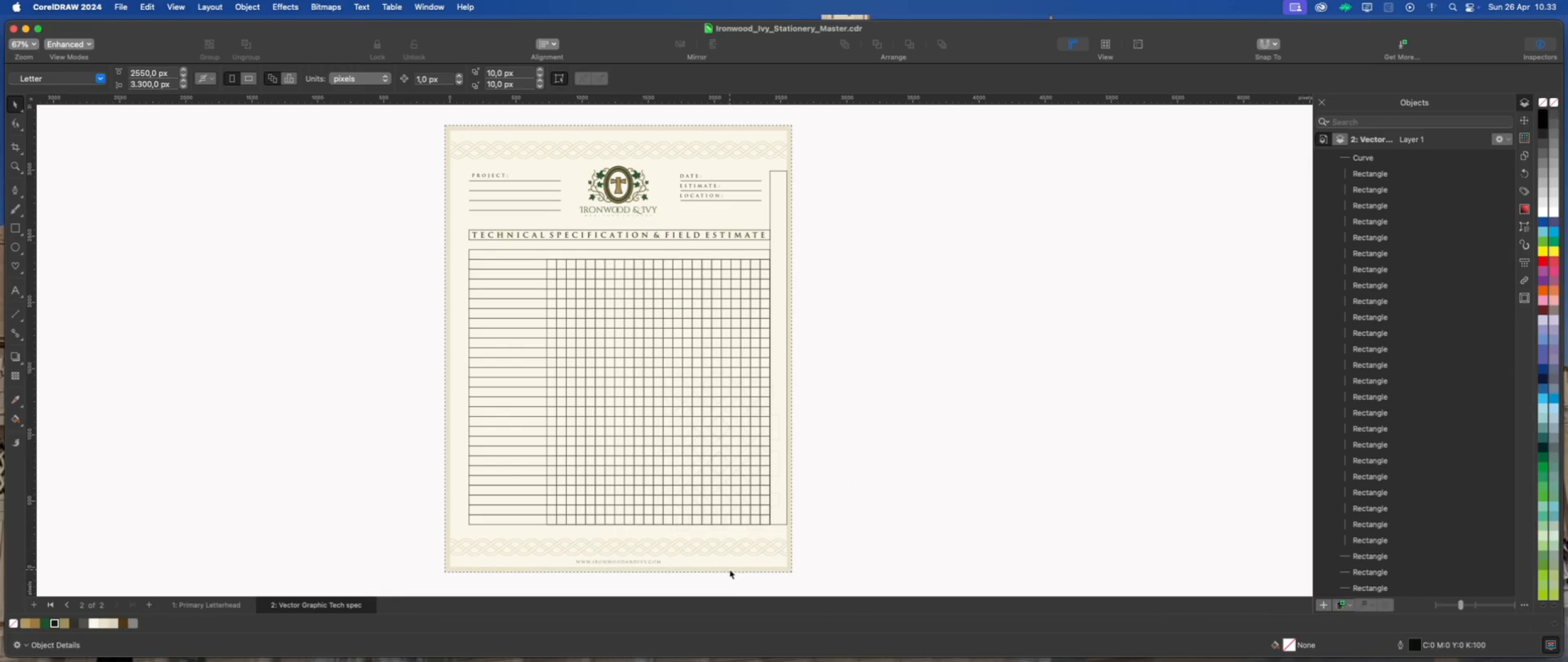 
scroll: coordinate [762, 563], scroll_direction: up, amount: 8.0
 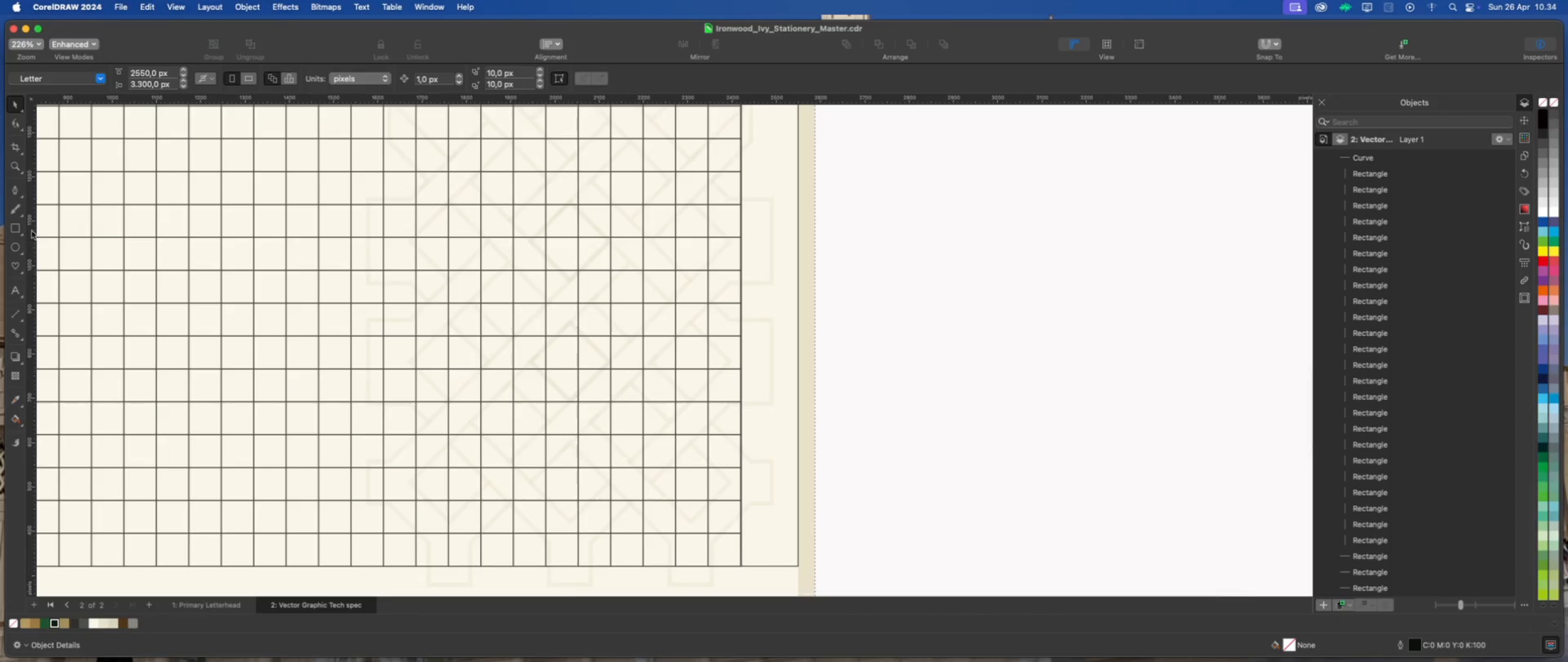 
left_click([14, 192])
 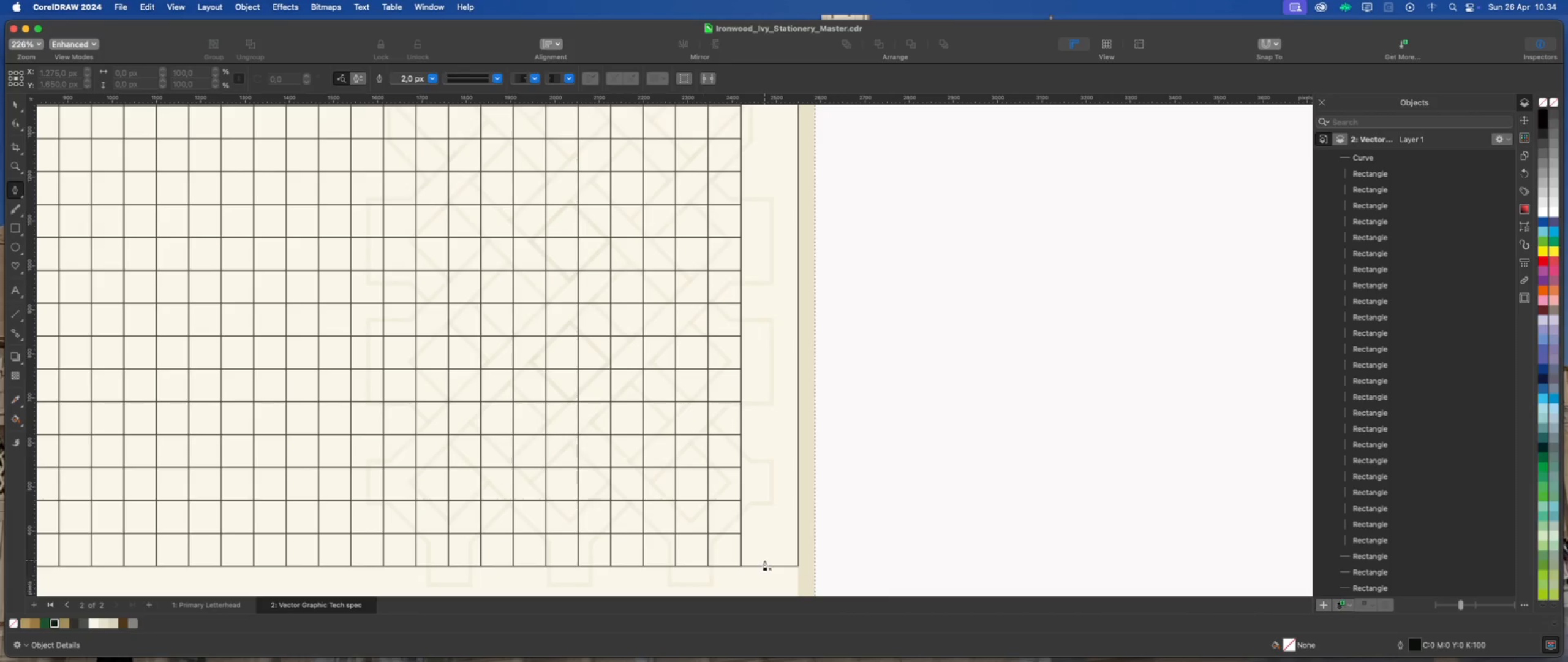 
scroll: coordinate [748, 546], scroll_direction: up, amount: 4.0
 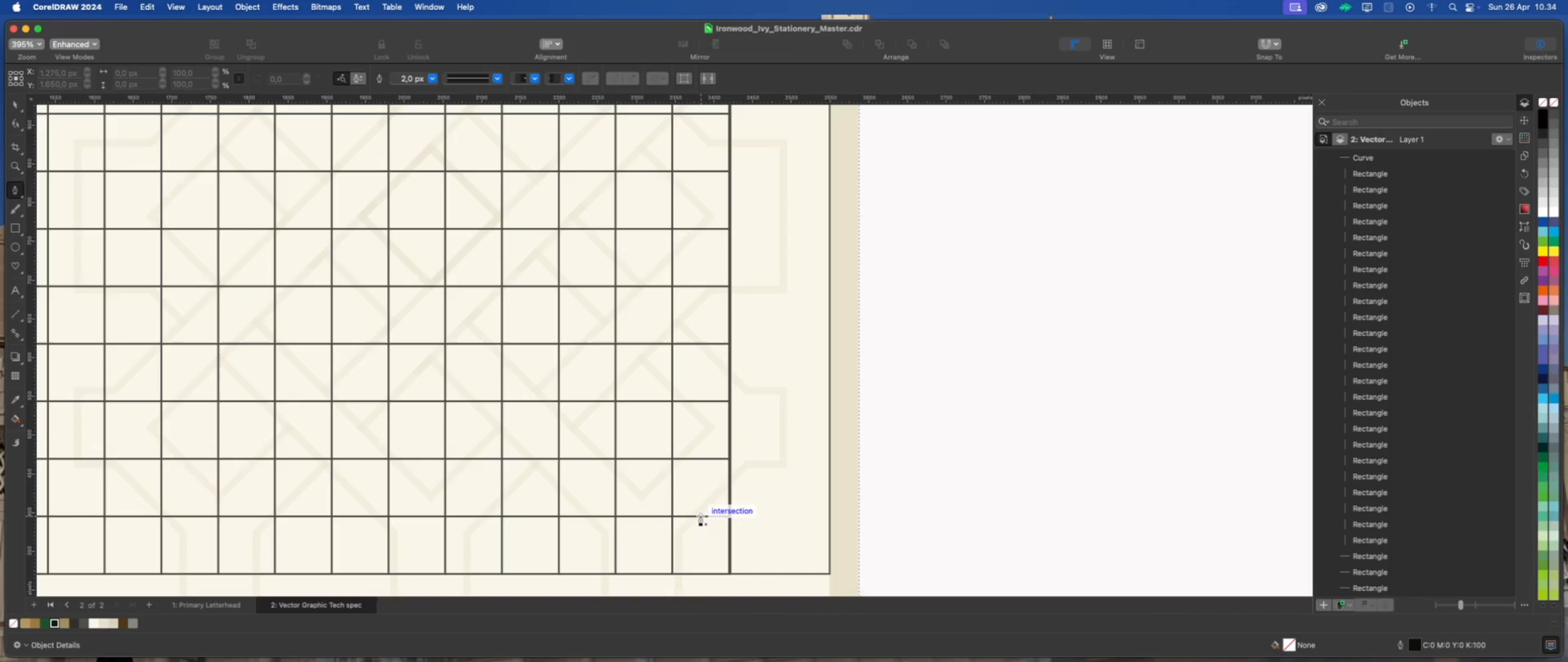 
wait(5.38)
 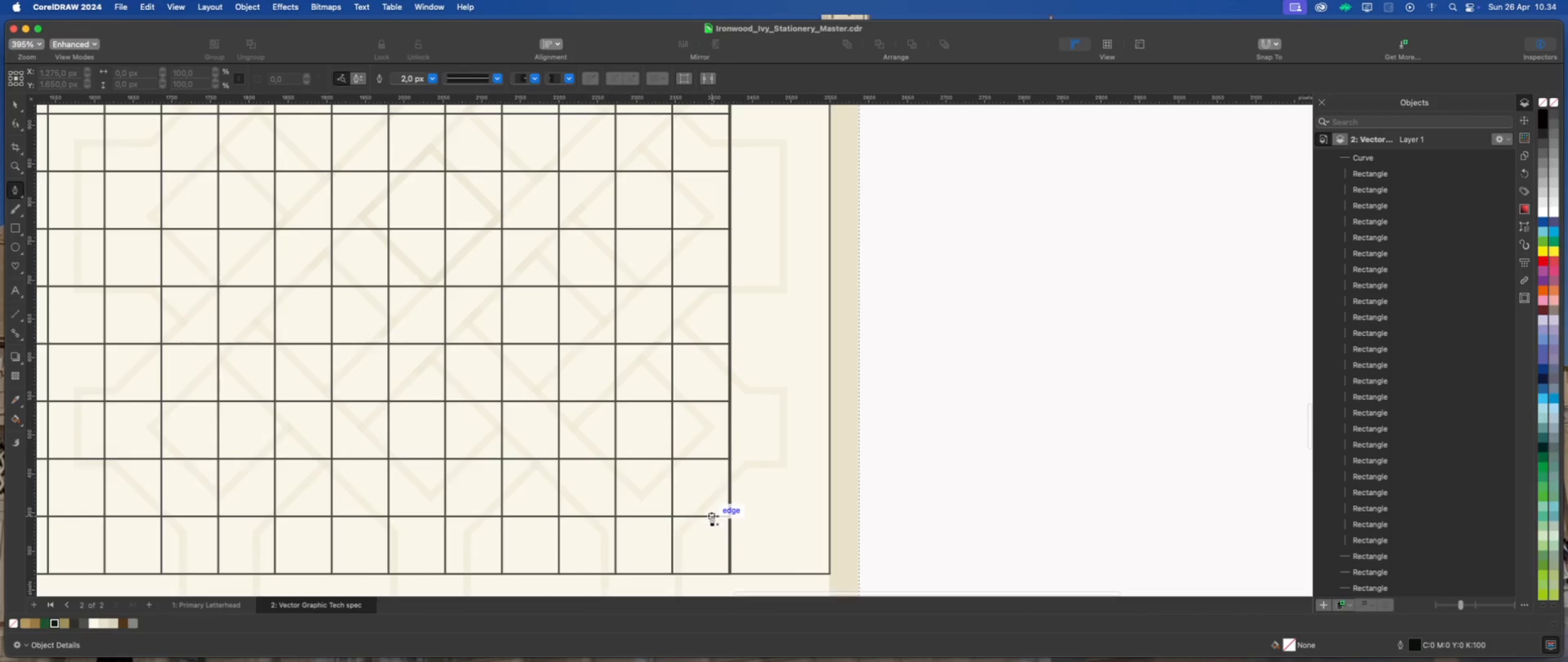 
left_click([729, 516])
 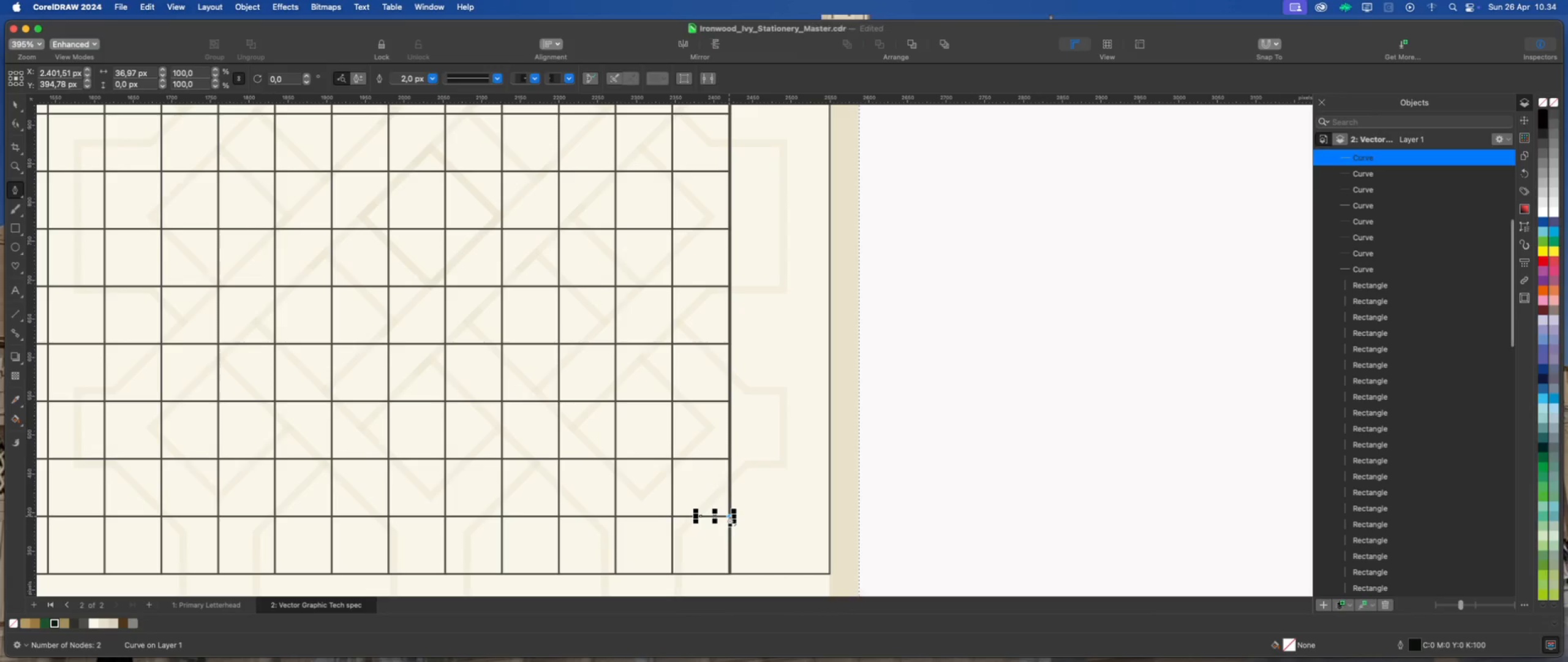 
key(Escape)
 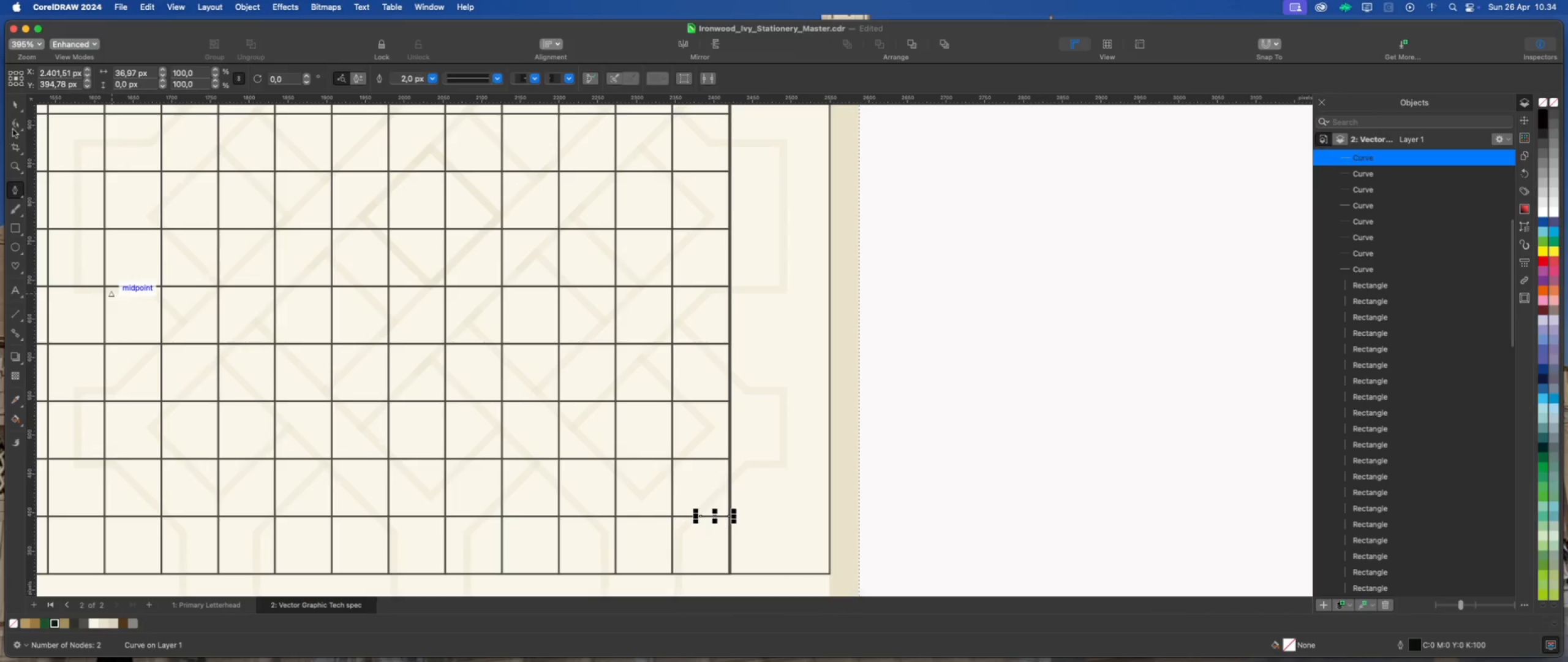 
left_click([17, 104])
 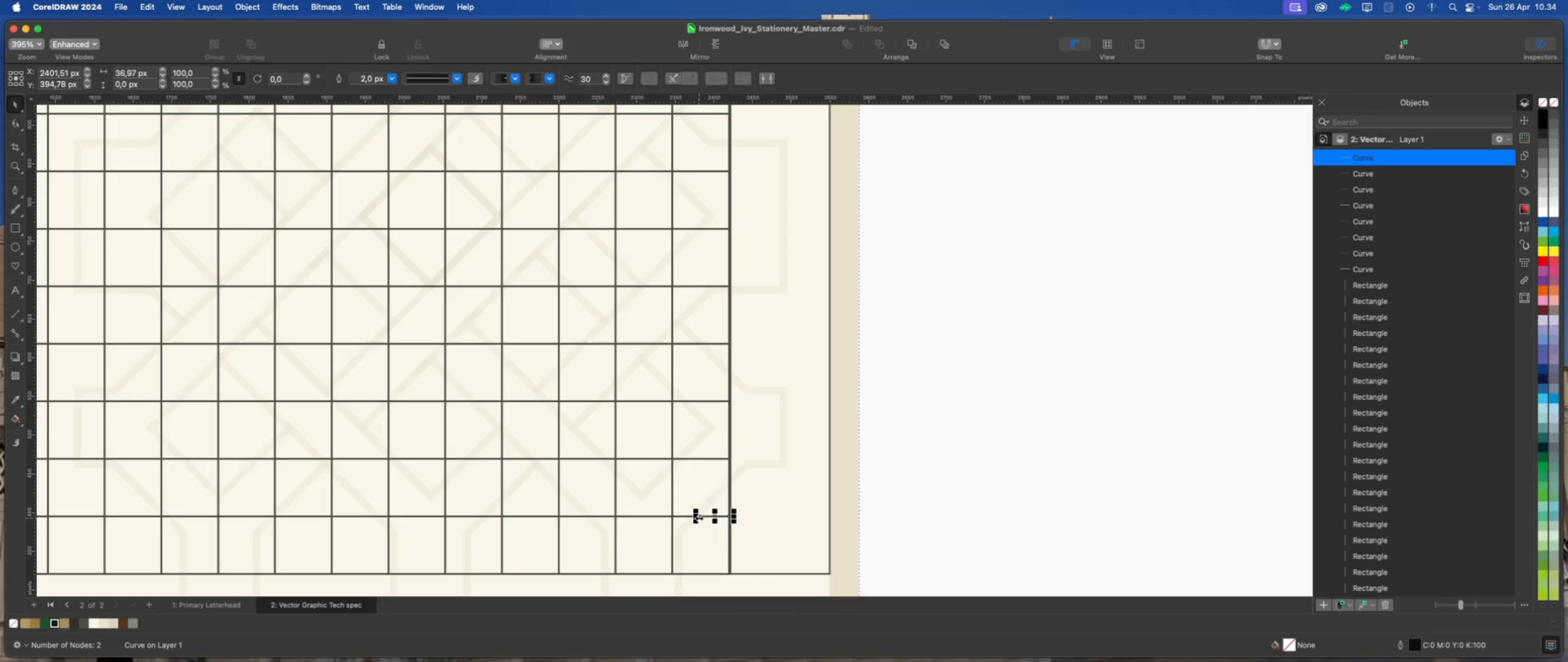 
left_click_drag(start_coordinate=[700, 517], to_coordinate=[732, 519])
 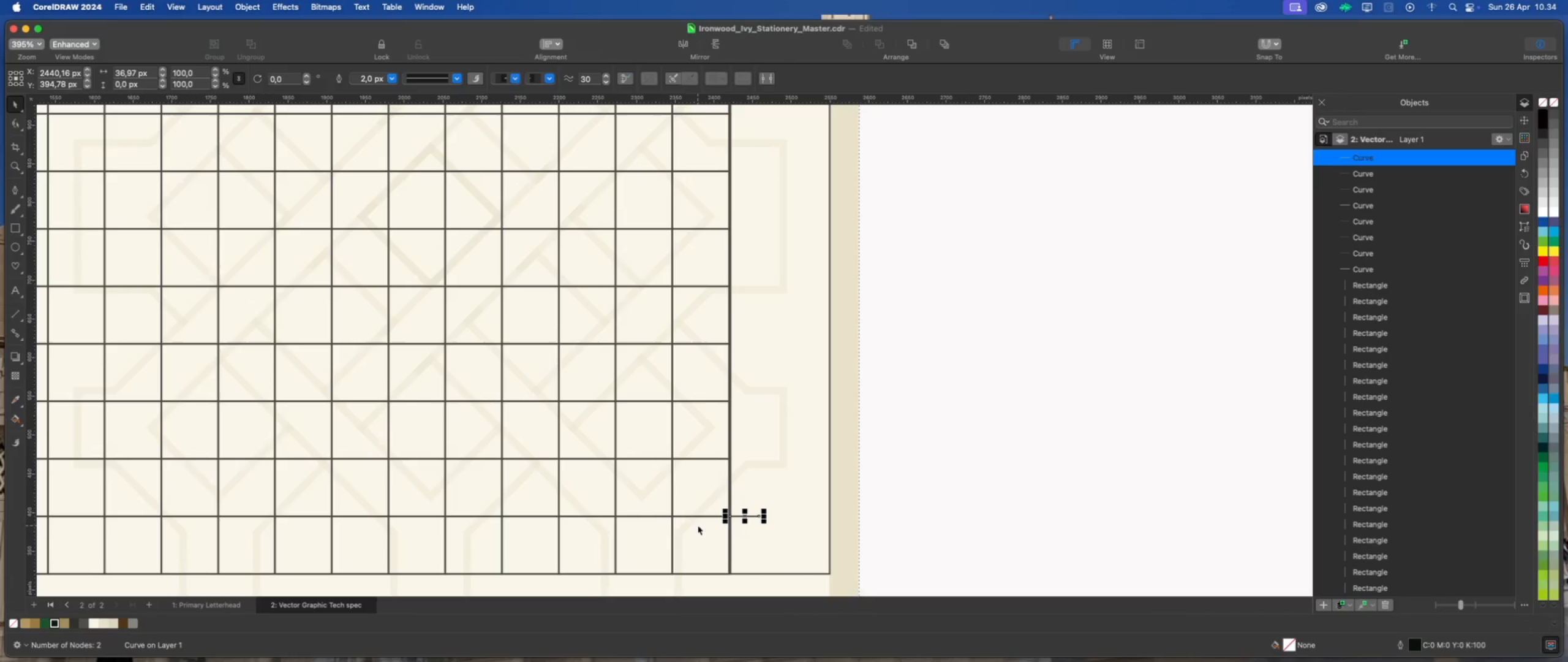 
hold_key(key=ShiftLeft, duration=2.75)
 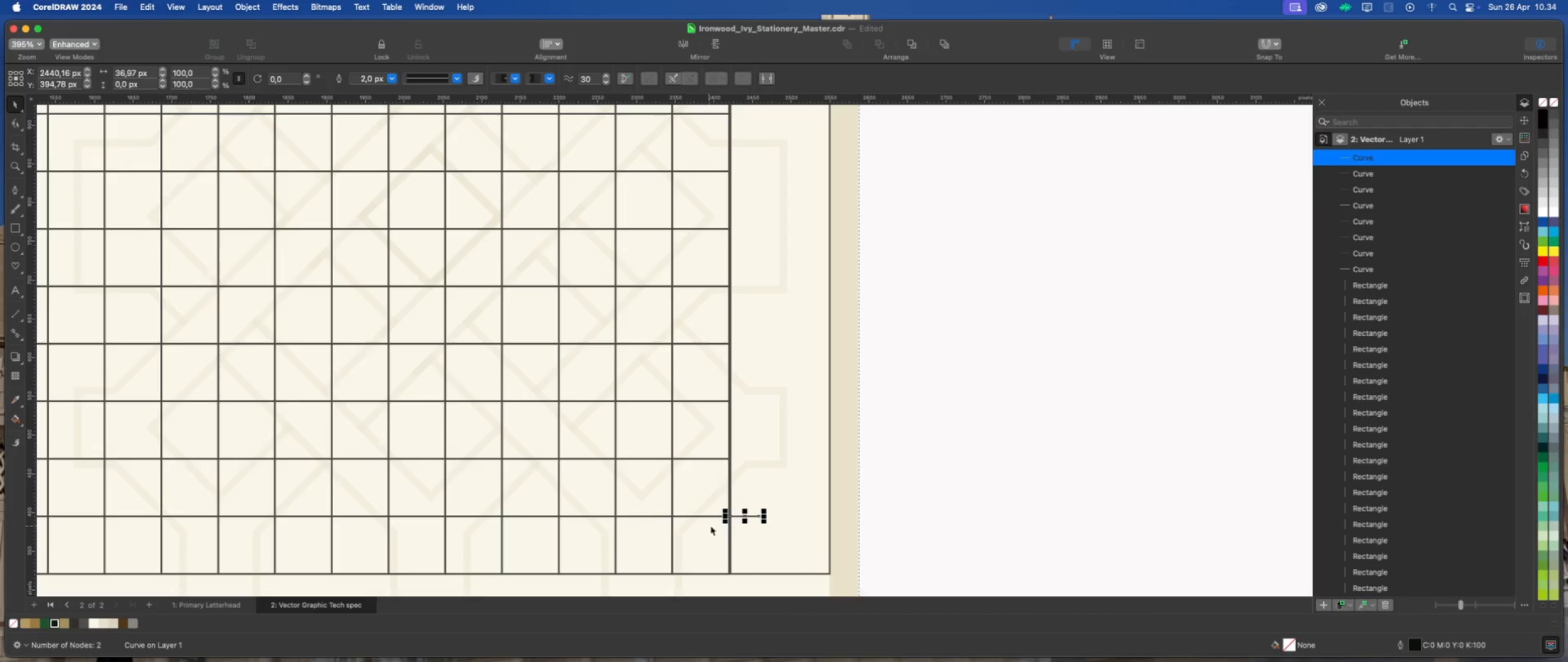 
scroll: coordinate [710, 526], scroll_direction: up, amount: 2.0
 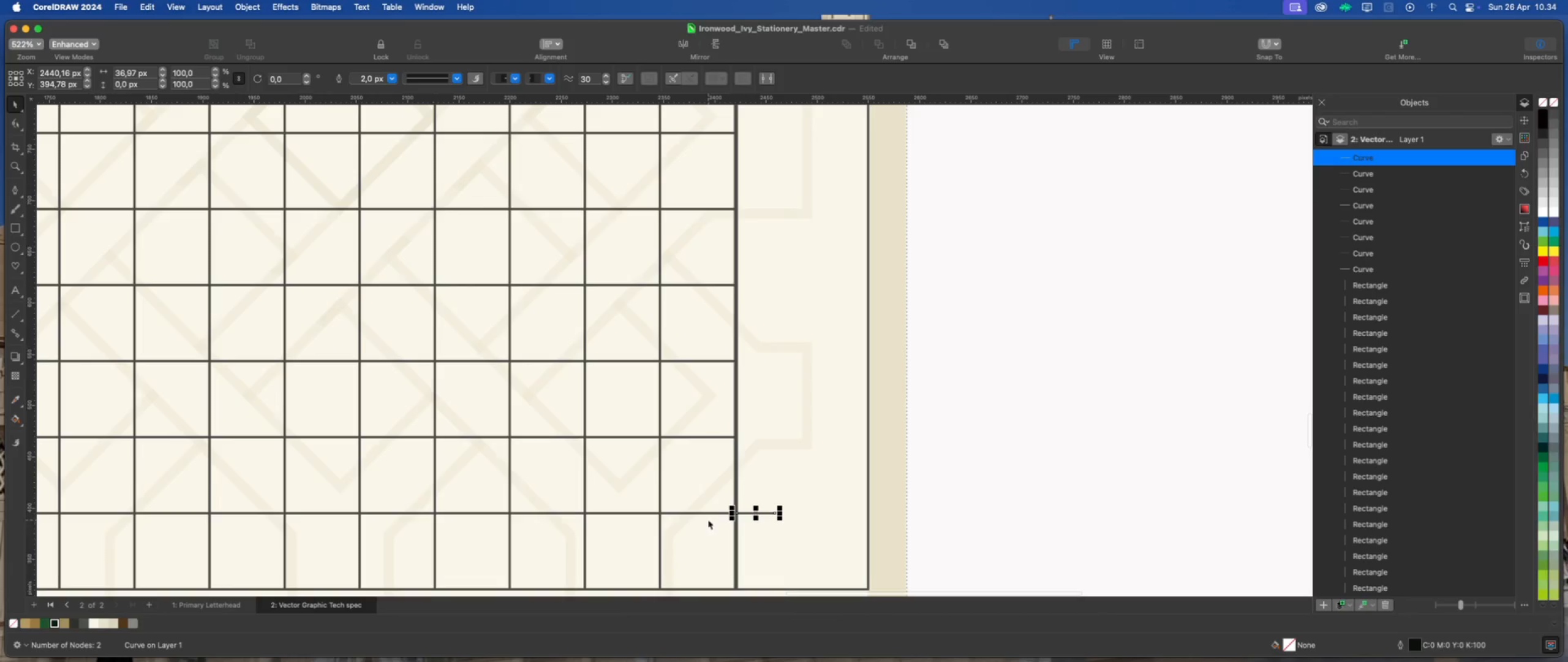 
scroll: coordinate [704, 518], scroll_direction: down, amount: 3.0
 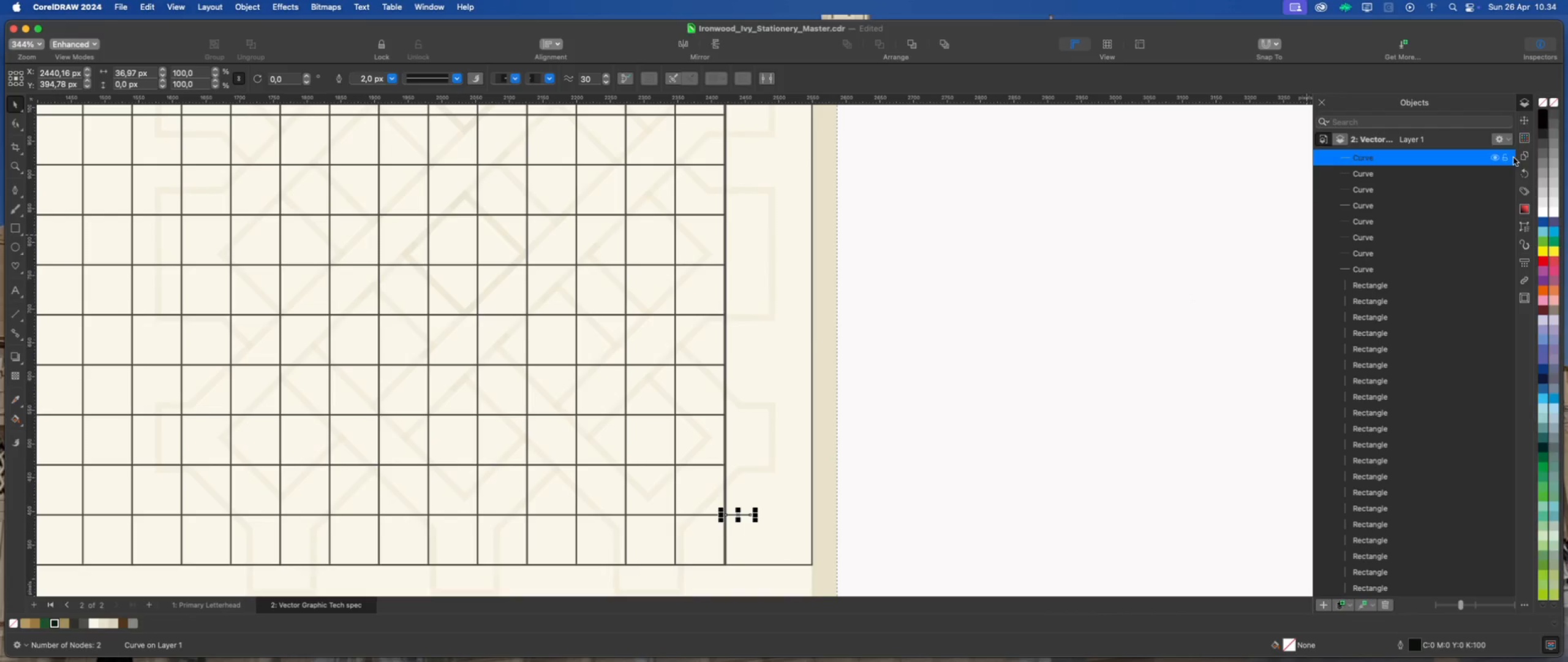 
left_click([1525, 120])
 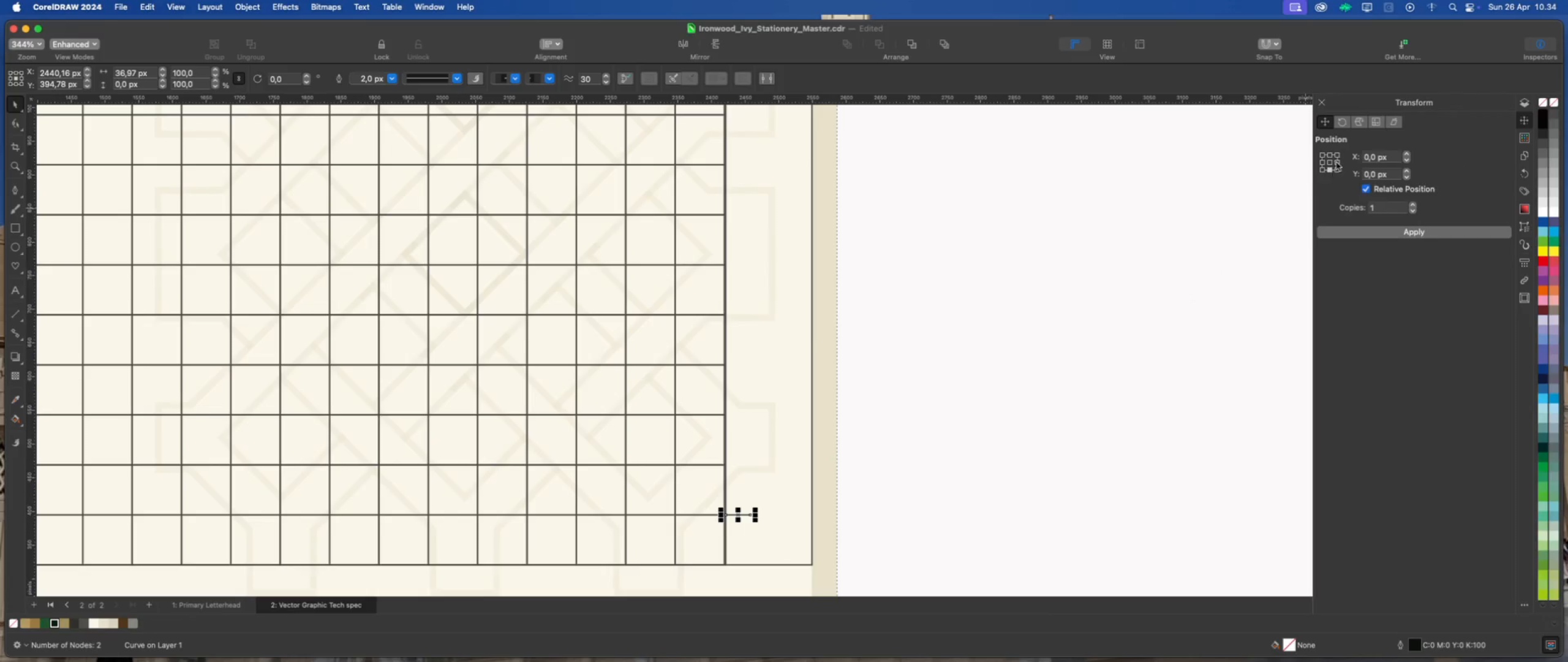 
left_click([1332, 155])
 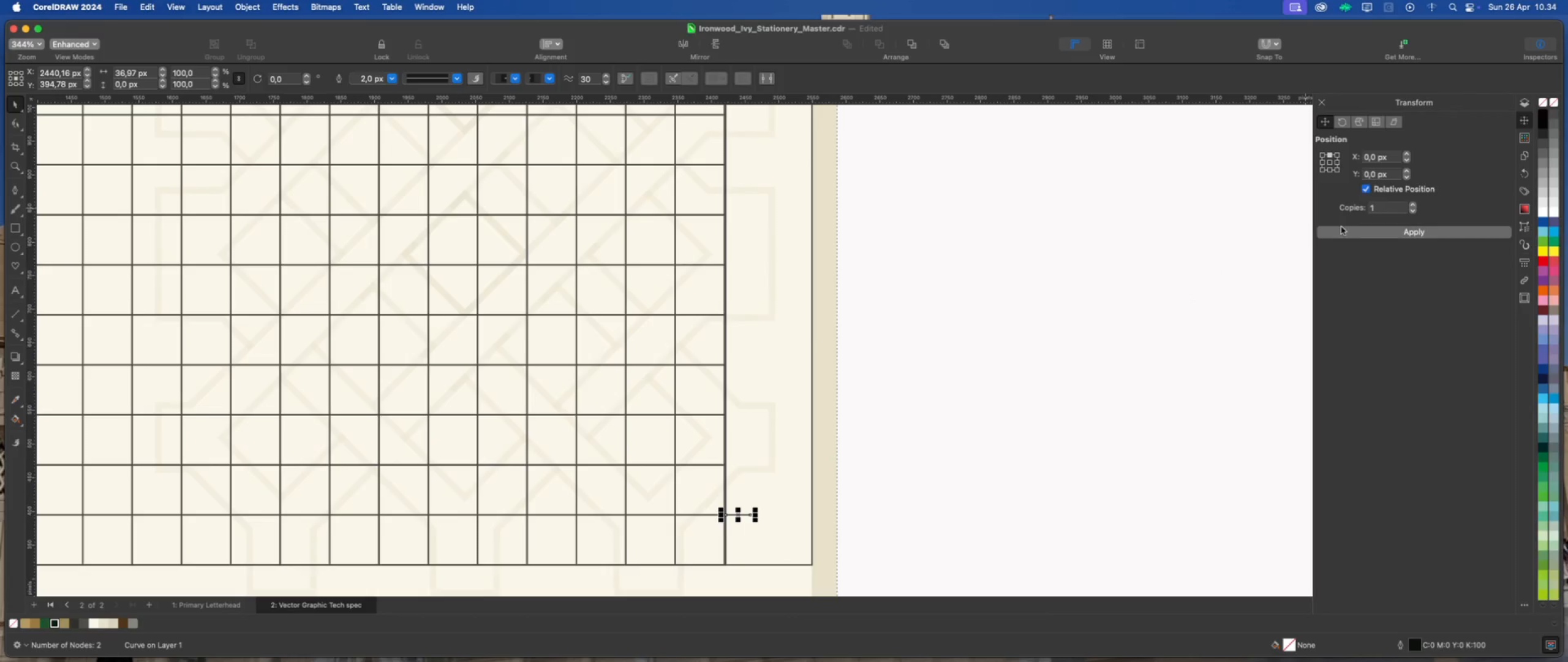 
left_click([1342, 232])
 